 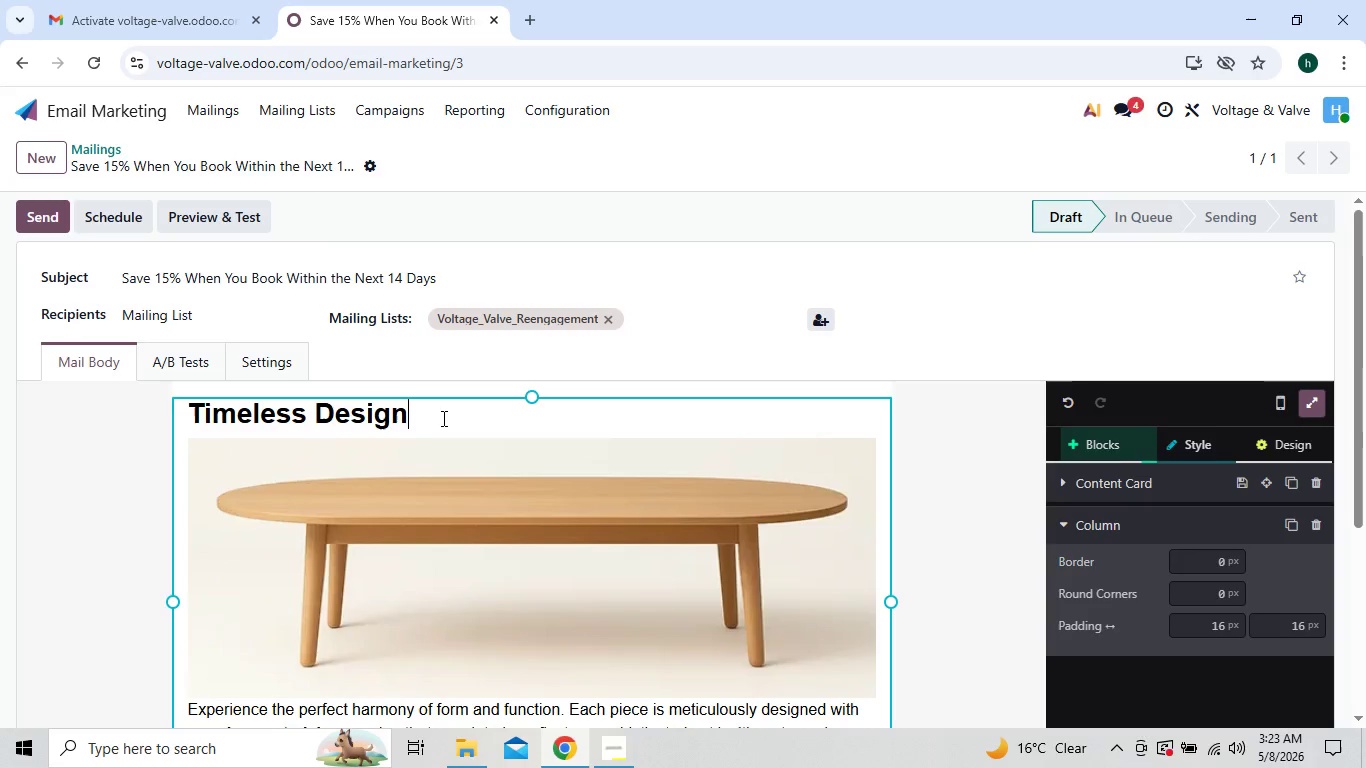 
key(Backspace)
 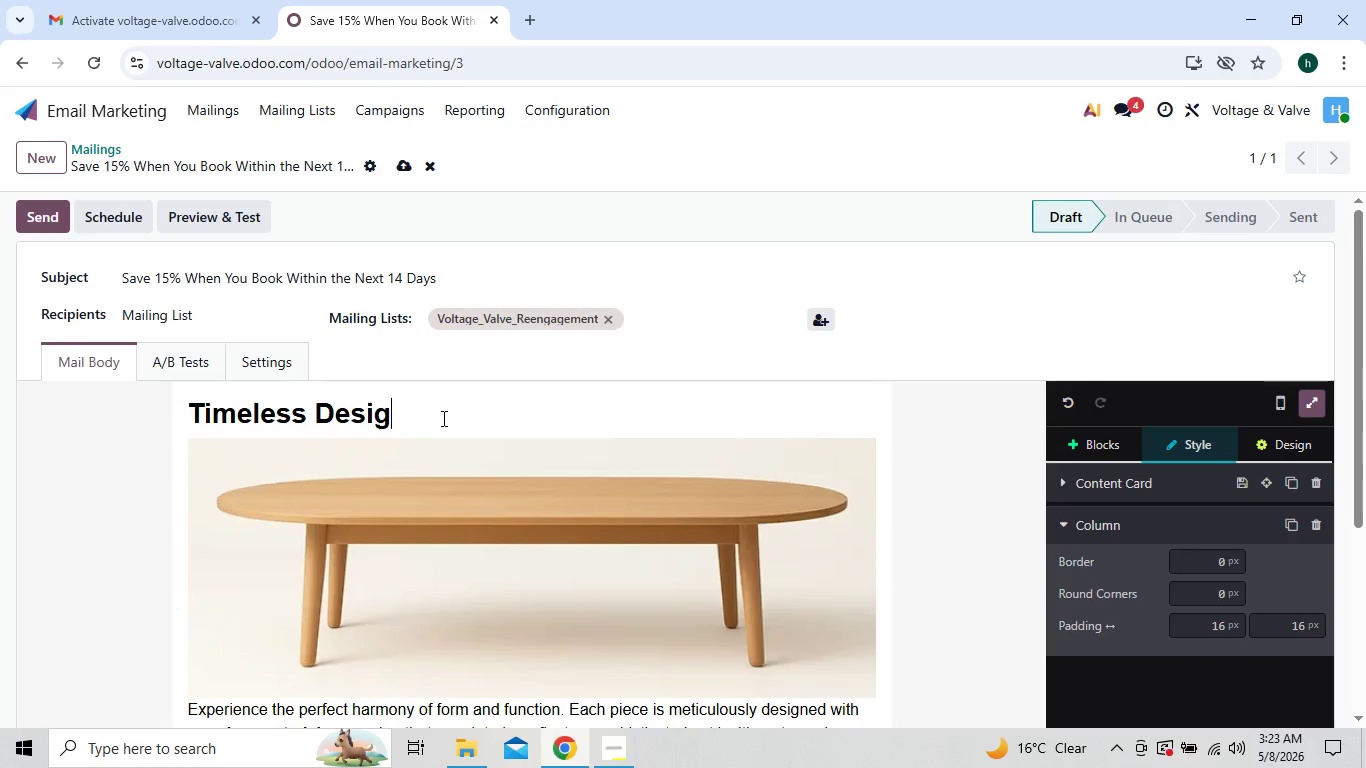 
key(Backspace)
 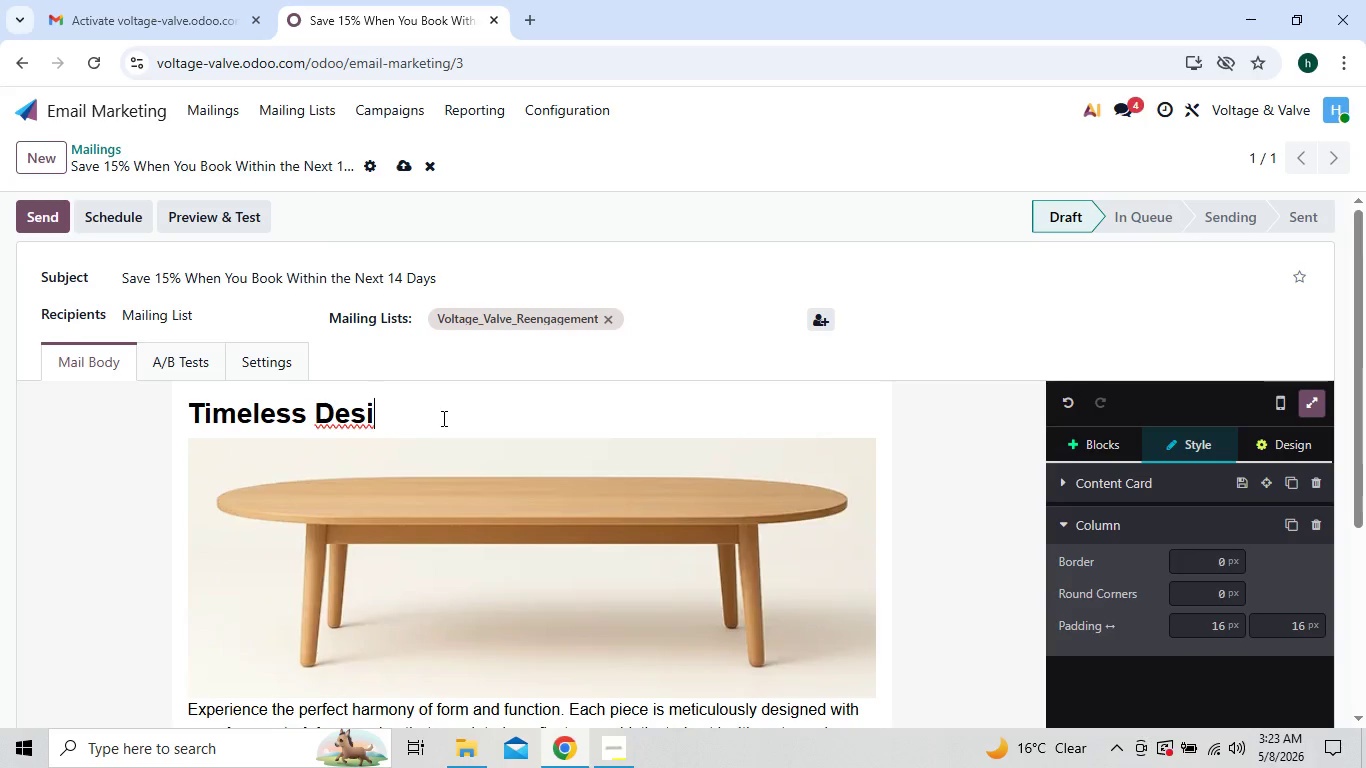 
key(Backspace)
 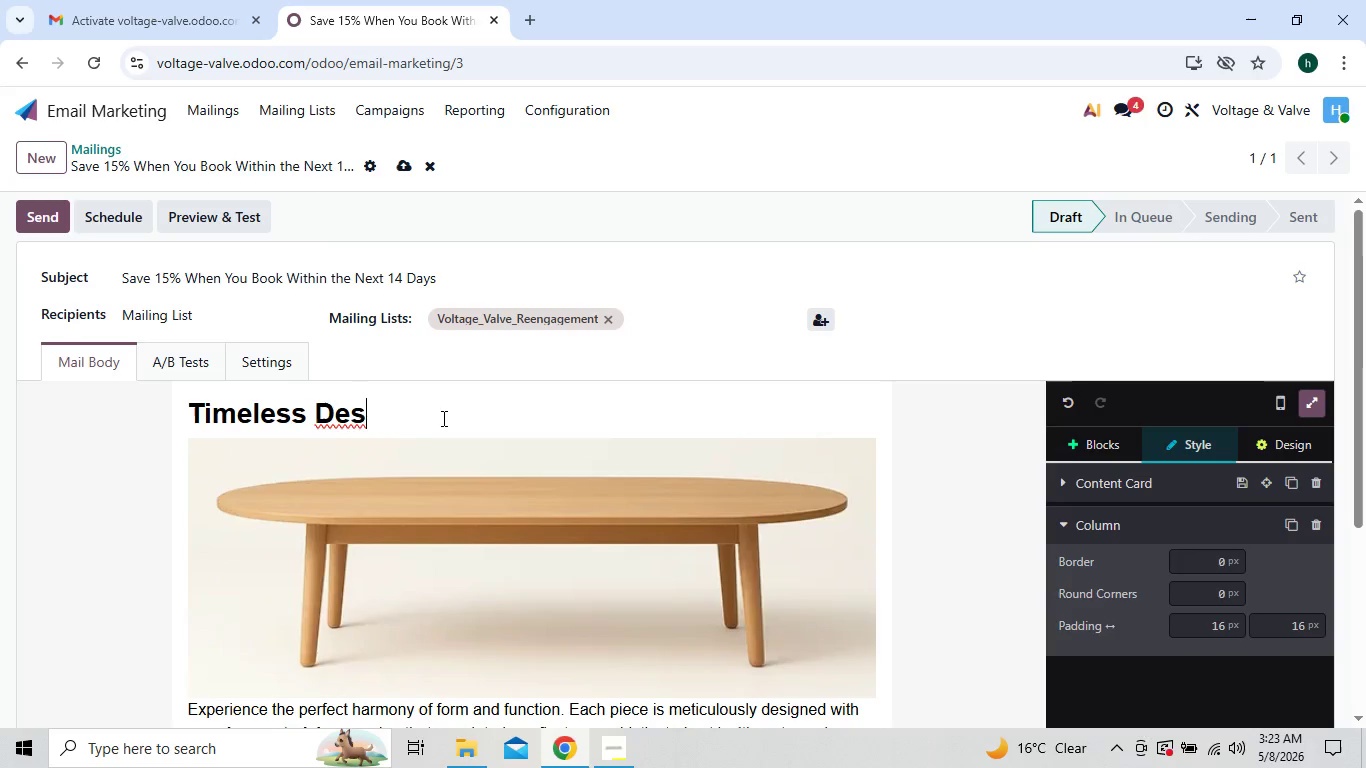 
key(Backspace)
 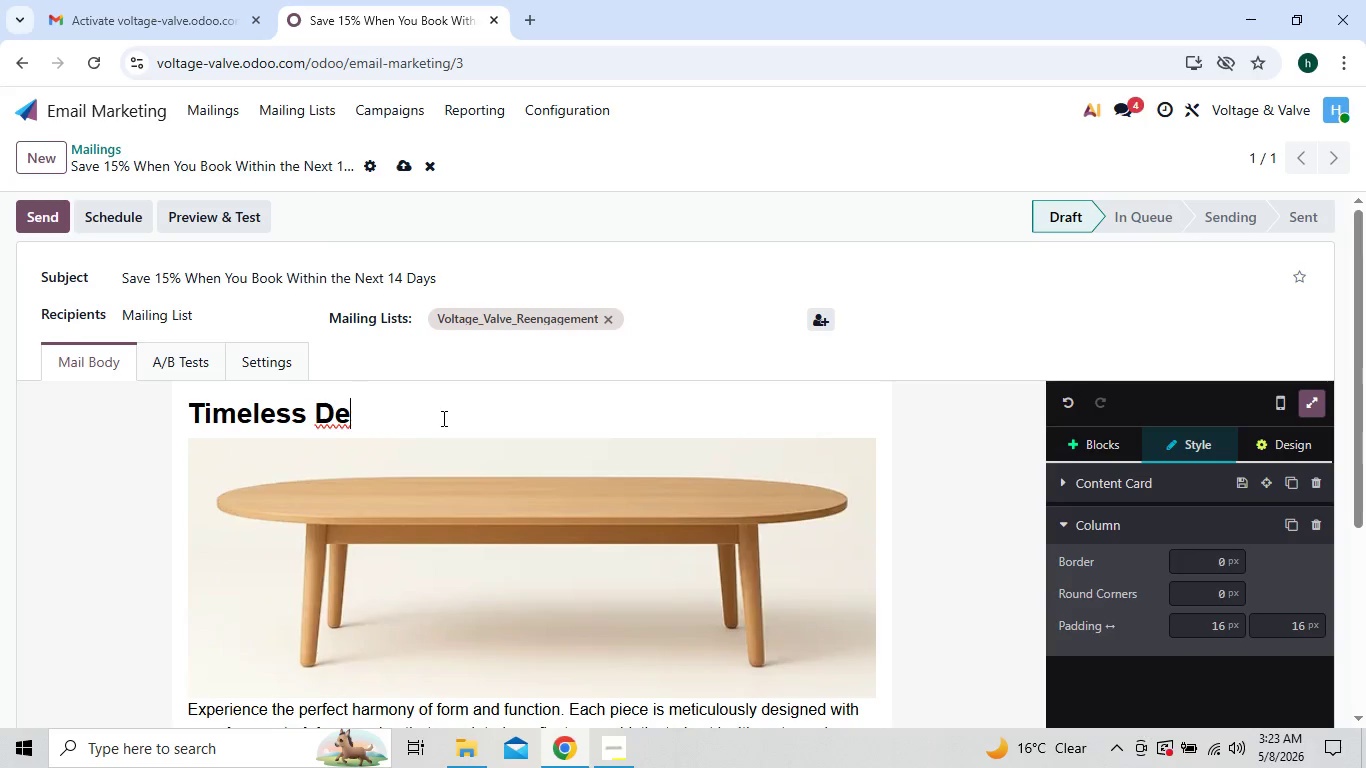 
key(Backspace)
 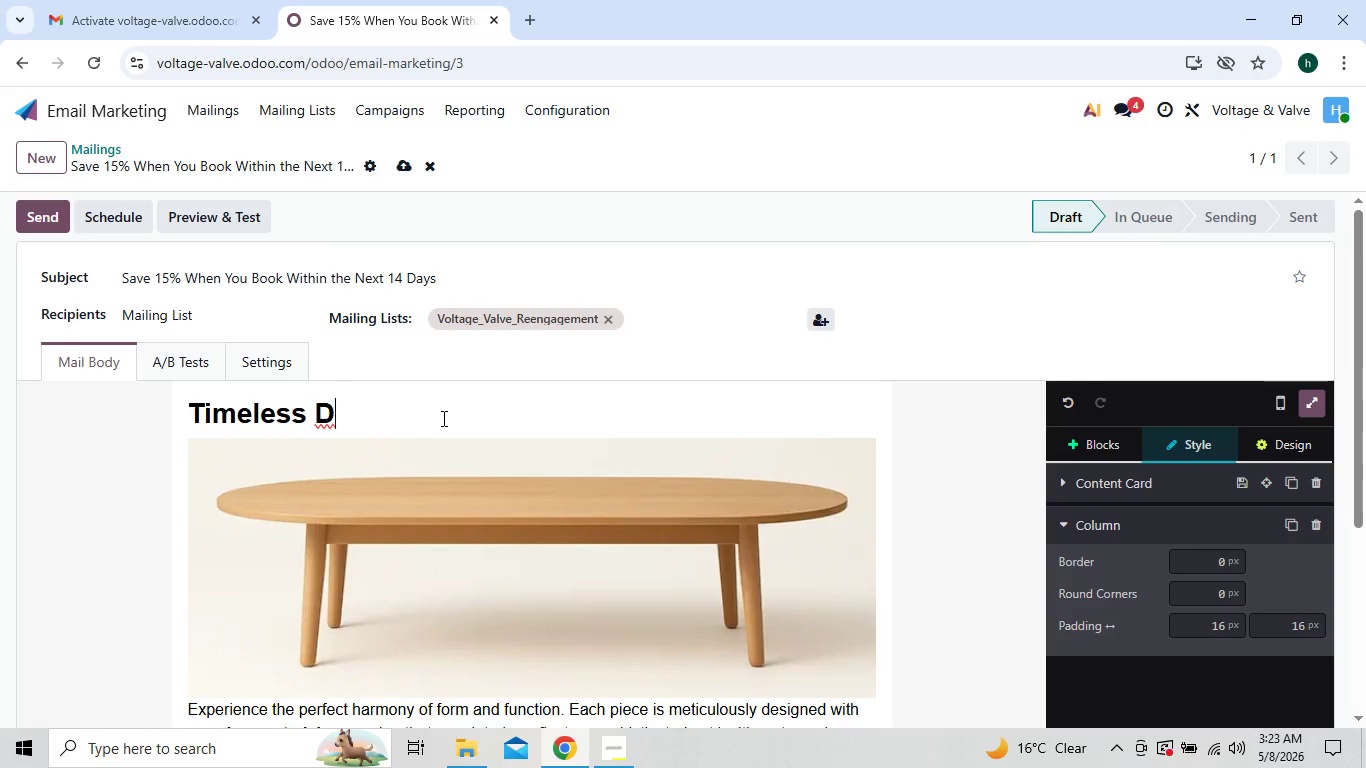 
key(Backspace)
 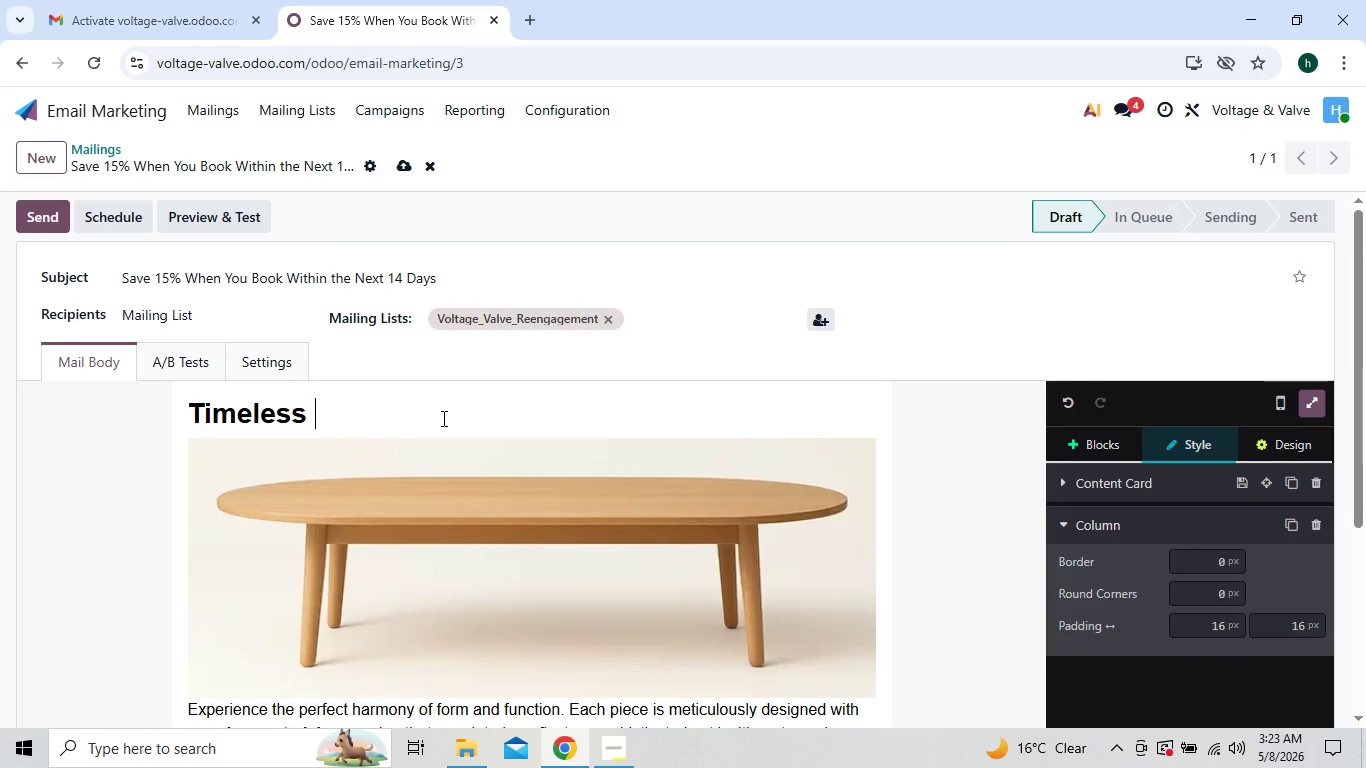 
key(Backspace)
 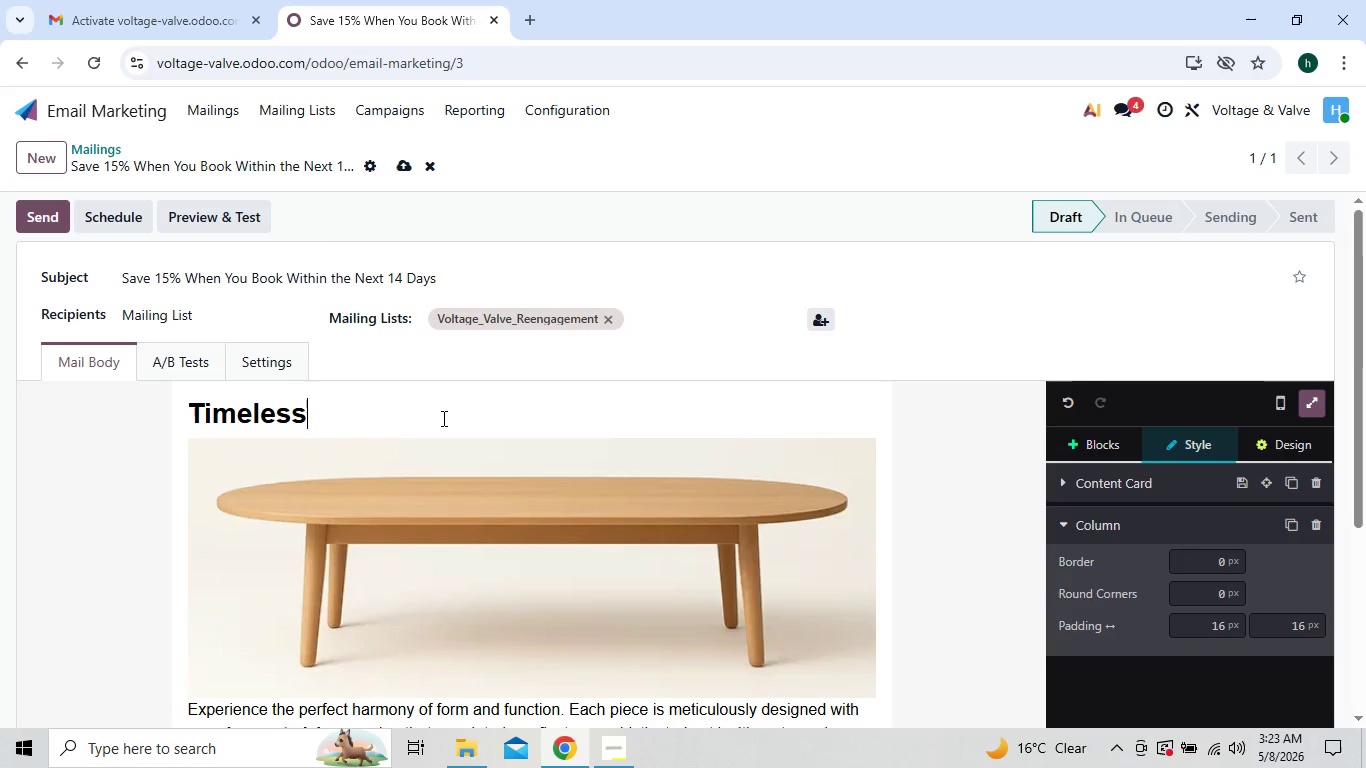 
key(Backspace)
 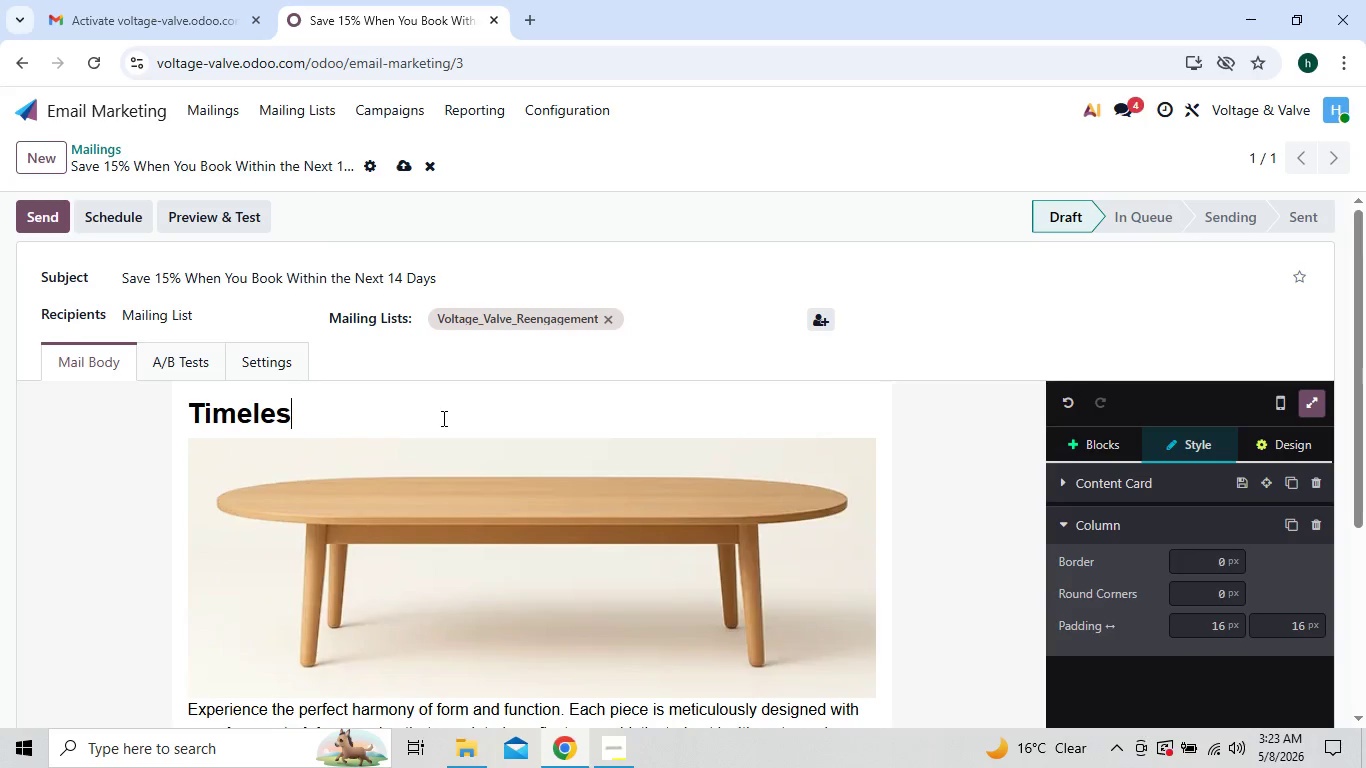 
key(Backspace)
 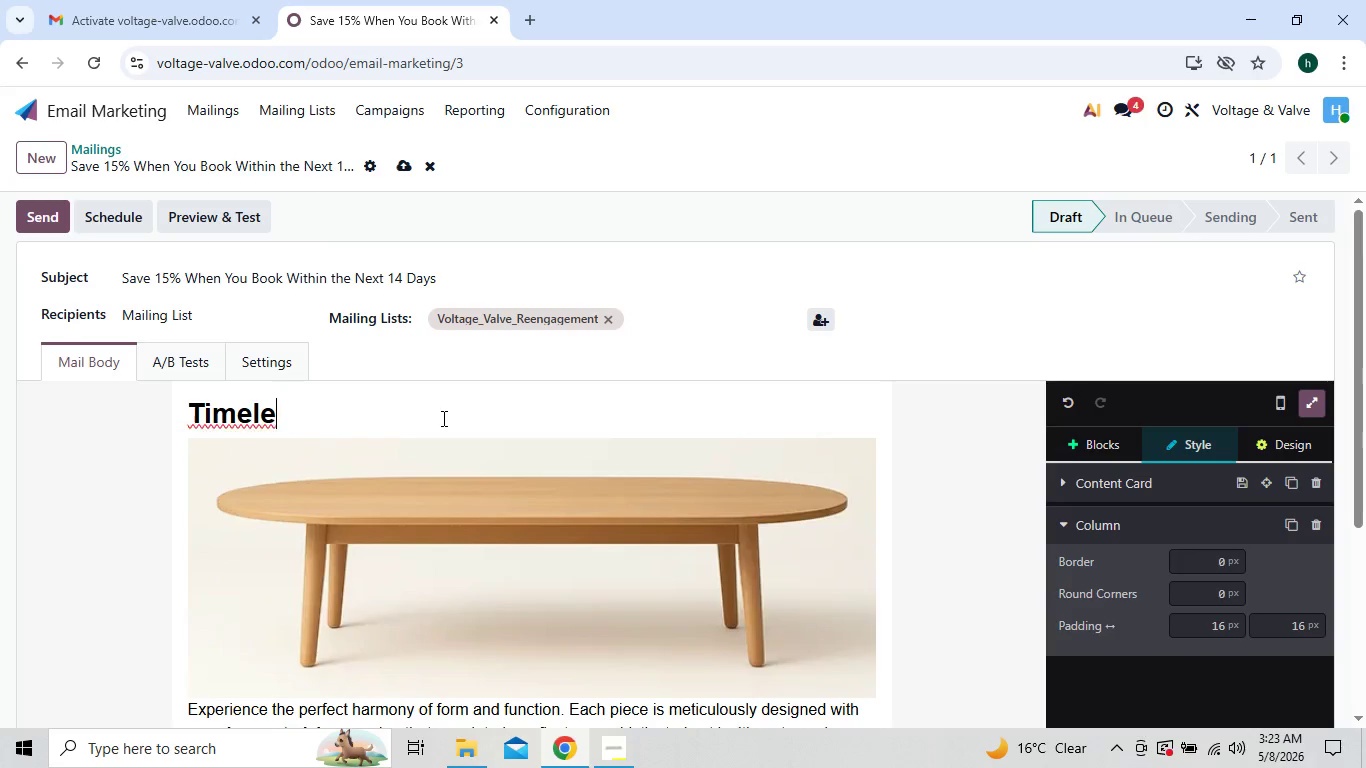 
key(Backspace)
 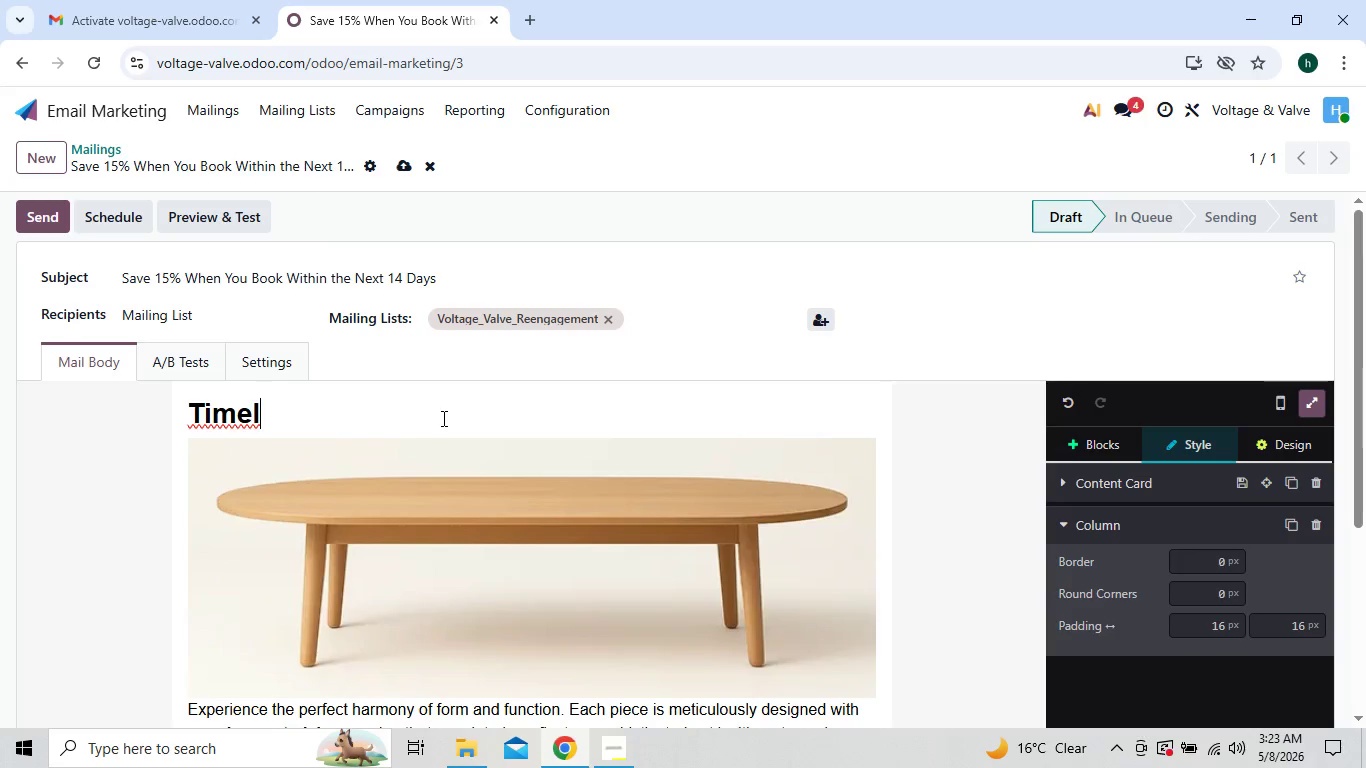 
key(Backspace)
 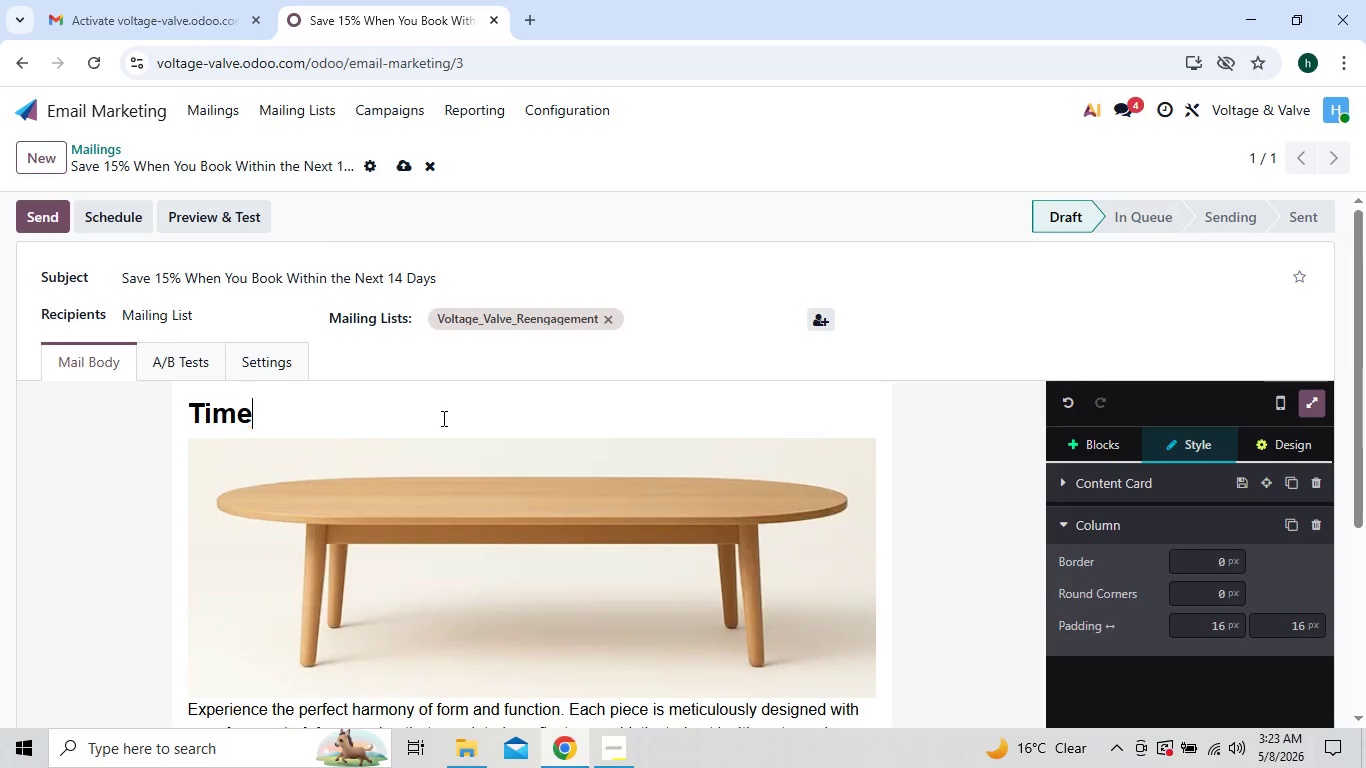 
key(Backspace)
 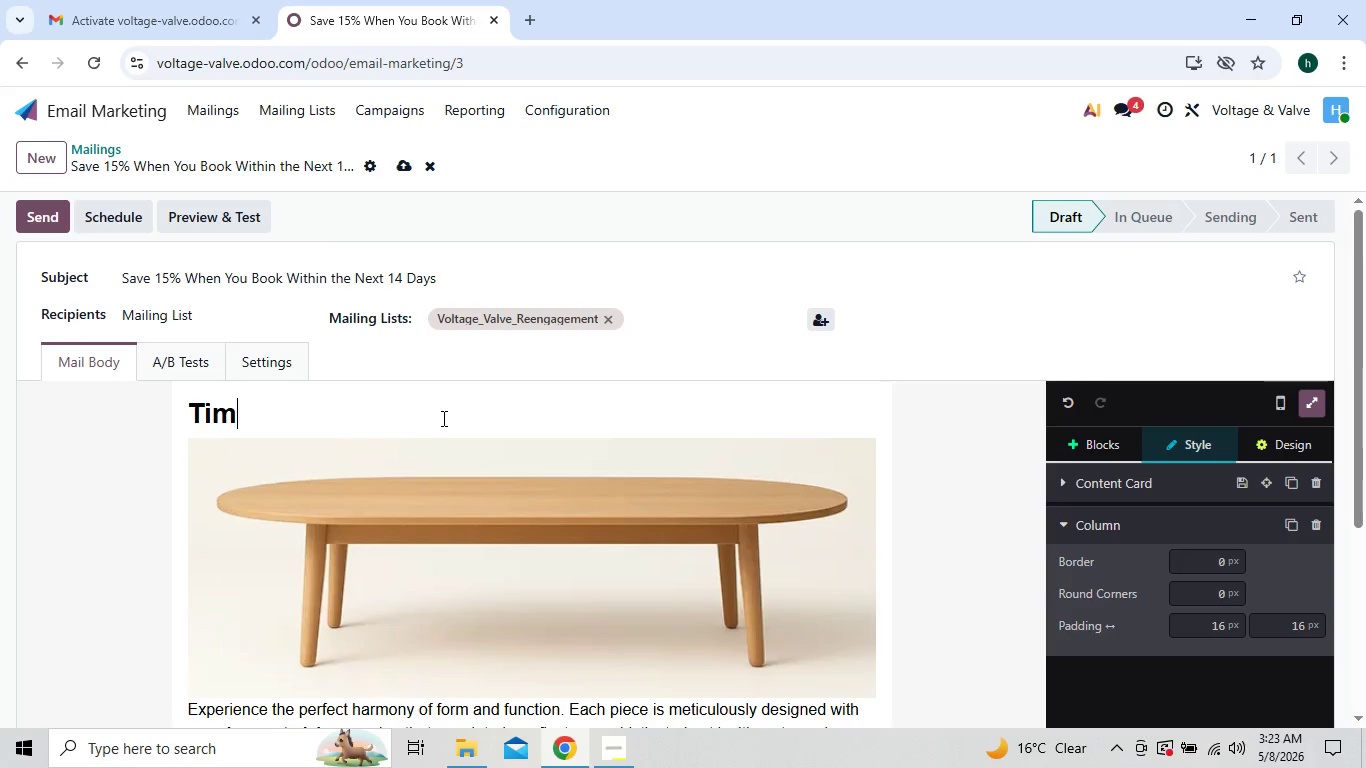 
key(Backspace)
 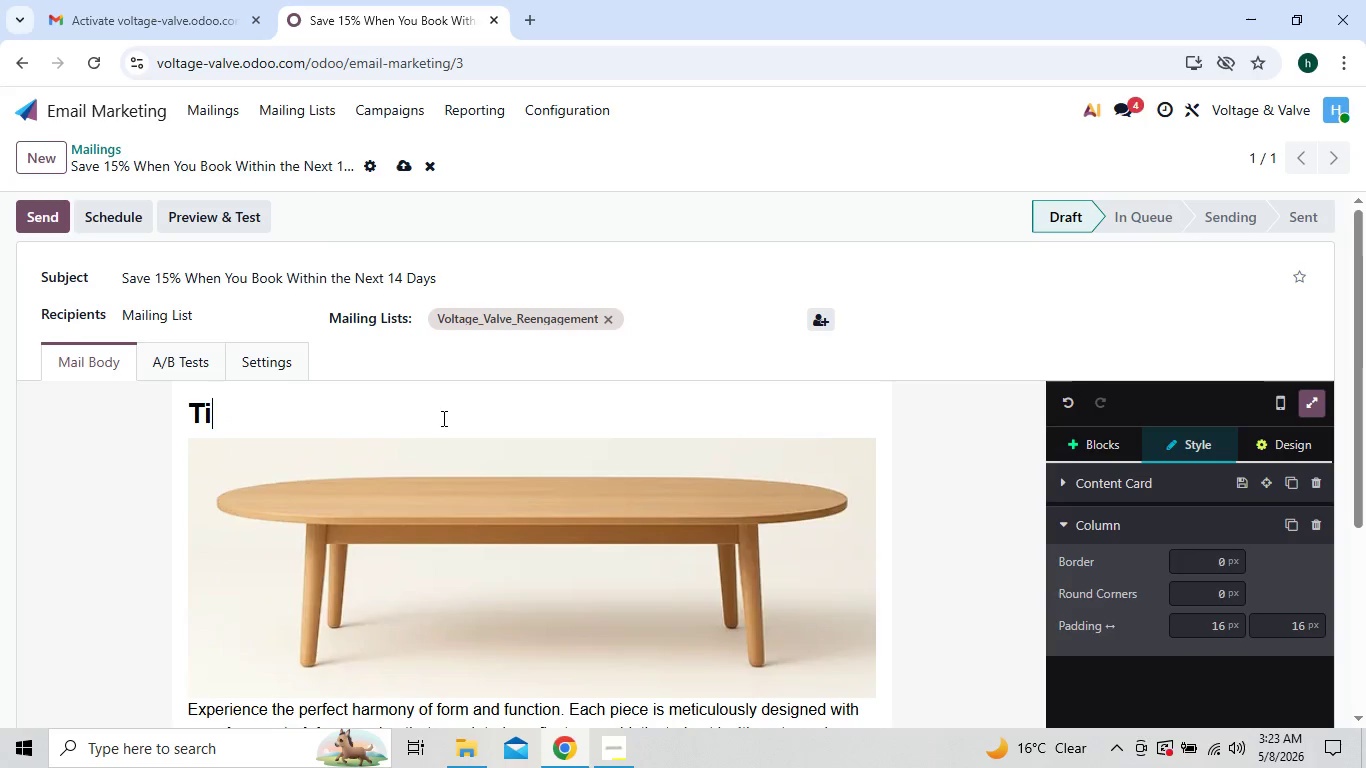 
key(Backspace)
 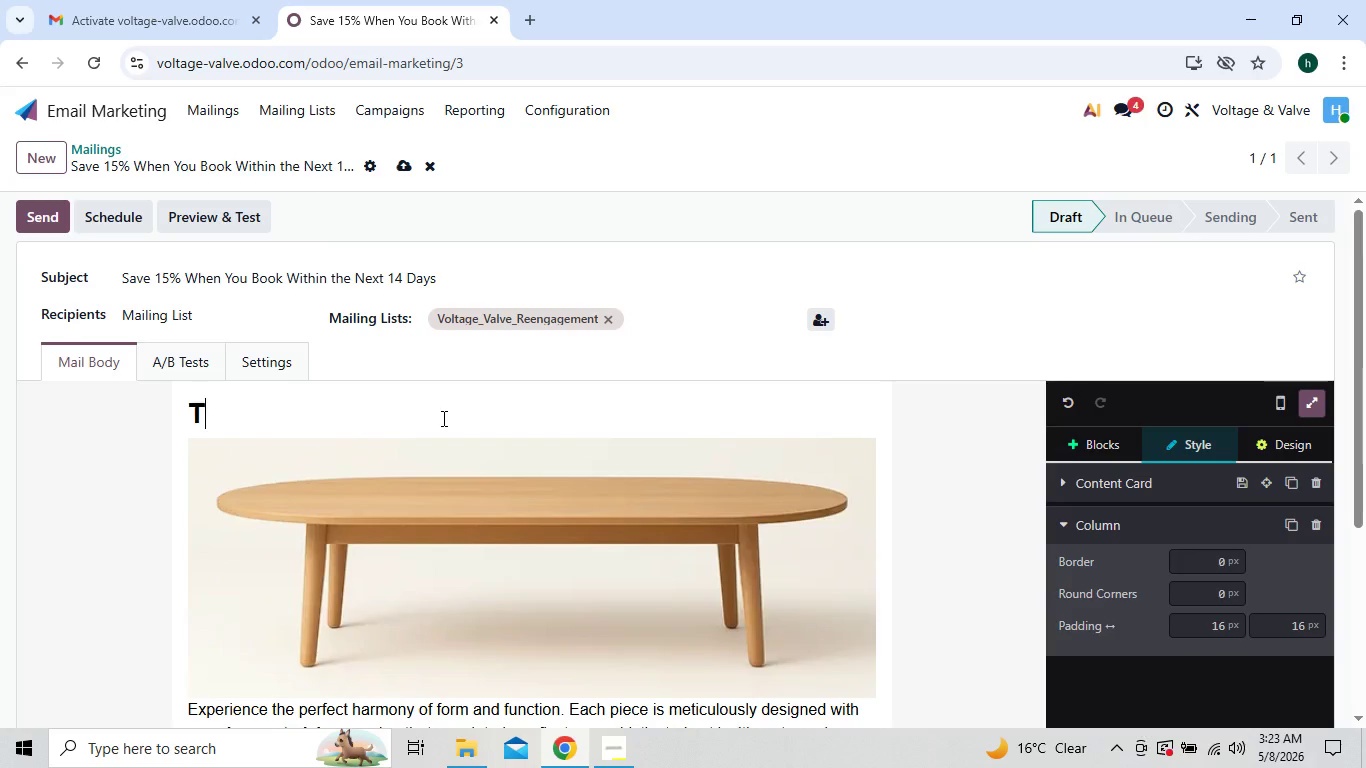 
key(Backspace)
 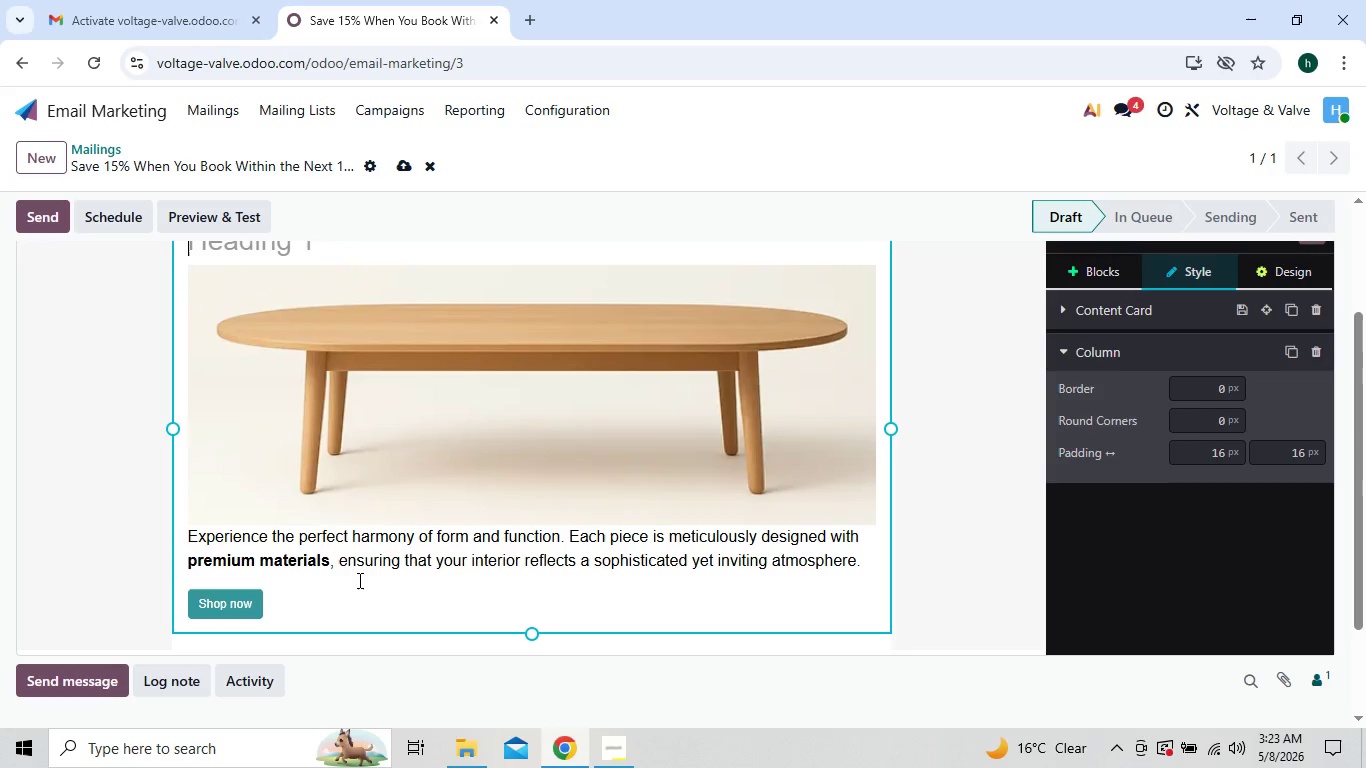 
left_click([348, 603])
 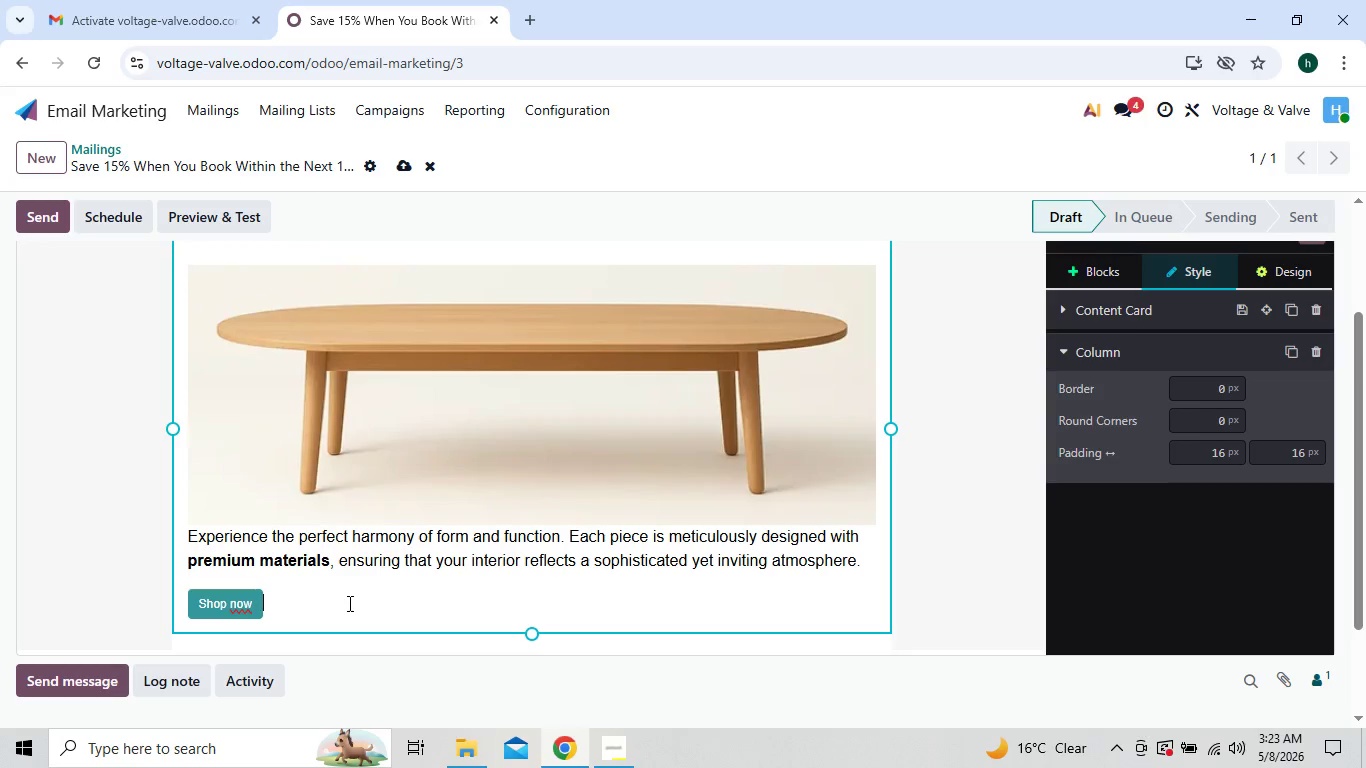 
key(Backspace)
 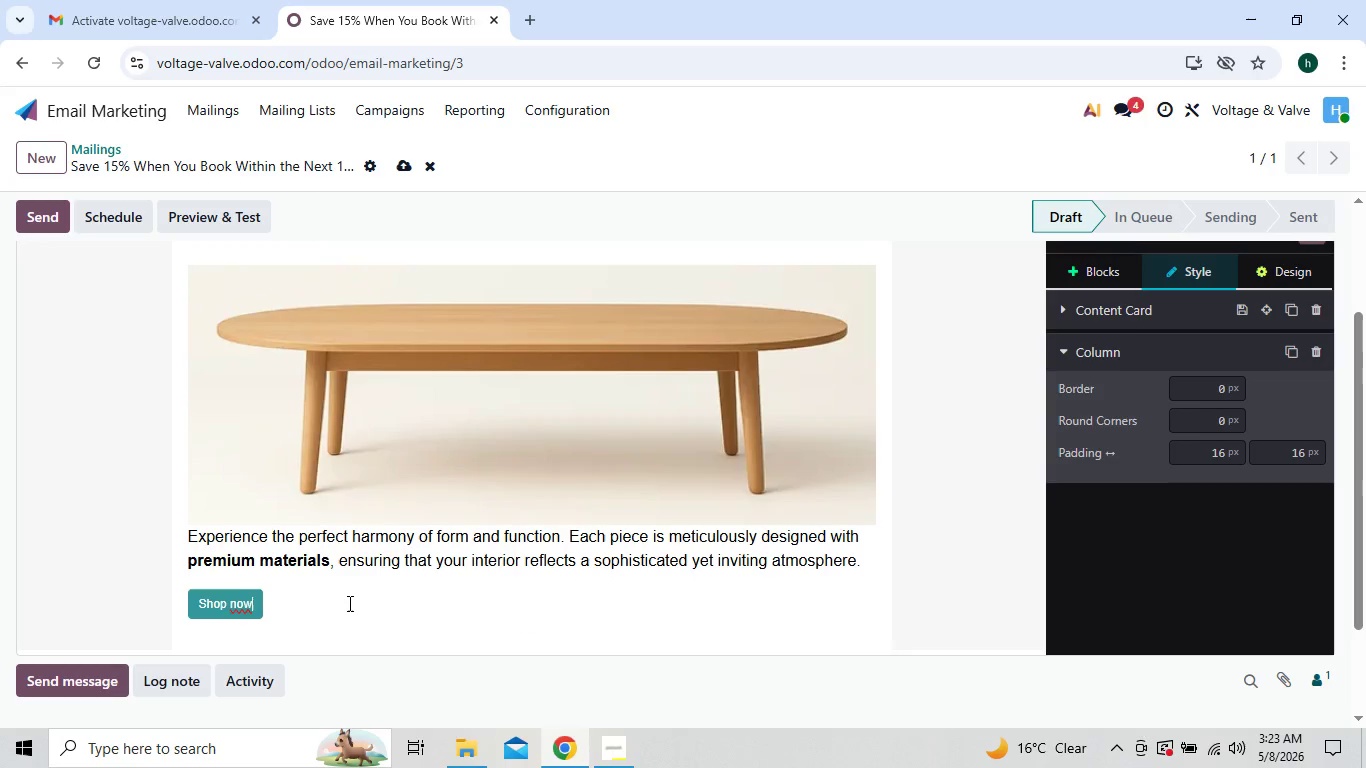 
hold_key(key=Backspace, duration=1.01)
 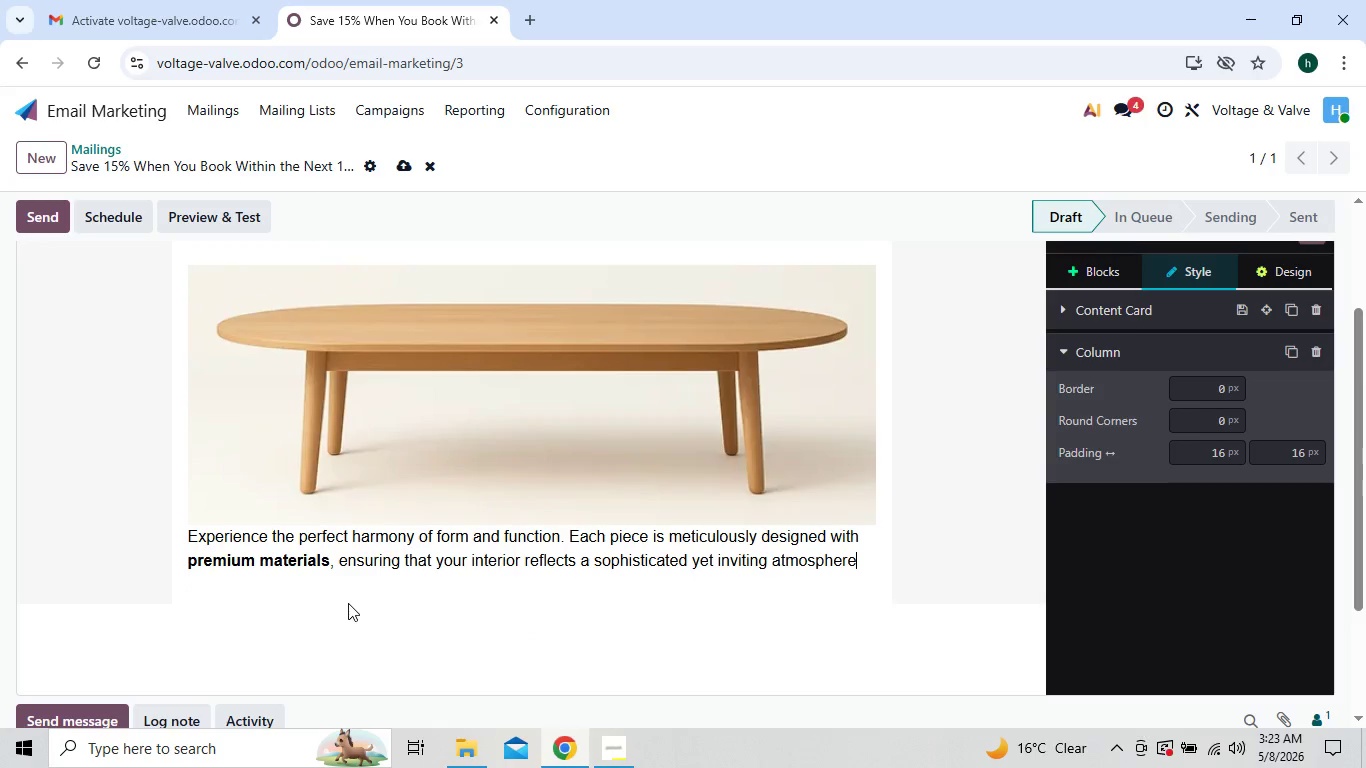 
key(Backspace)
 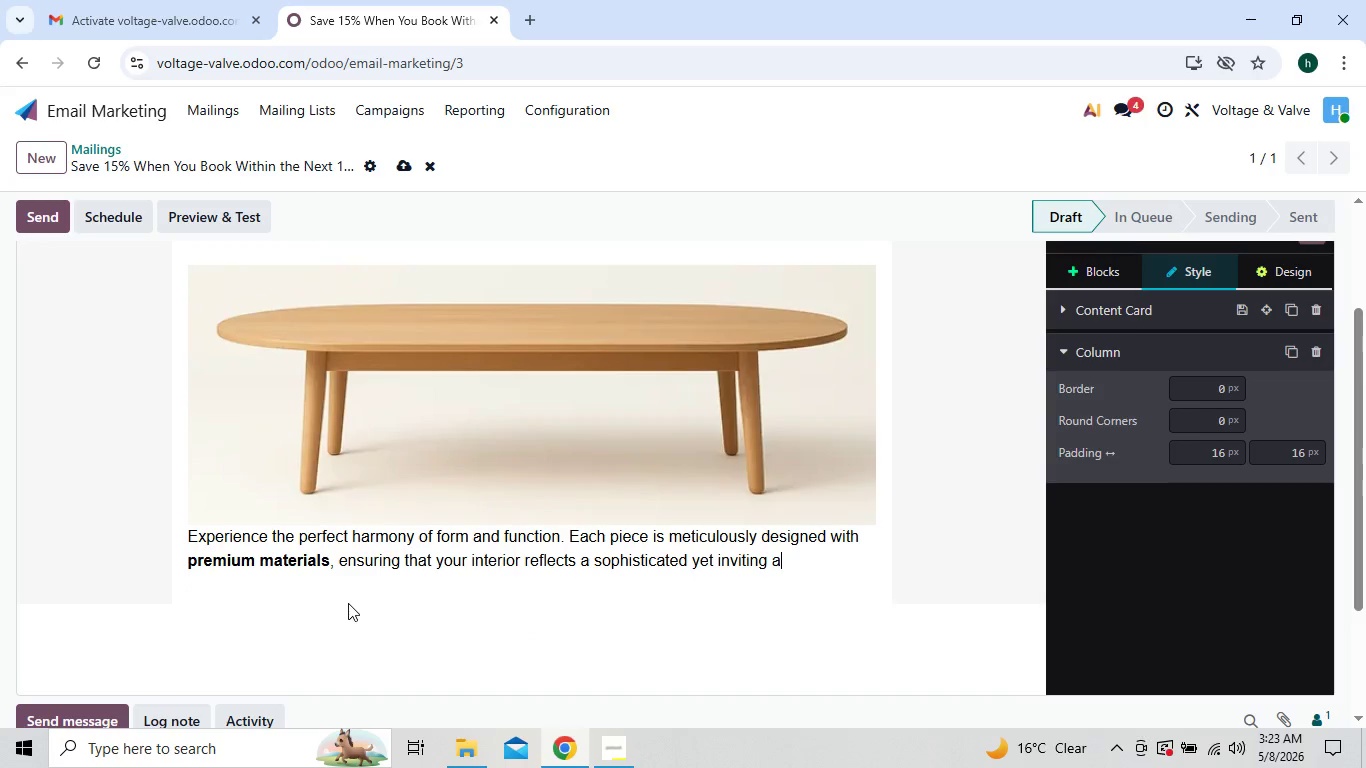 
key(Backspace)
 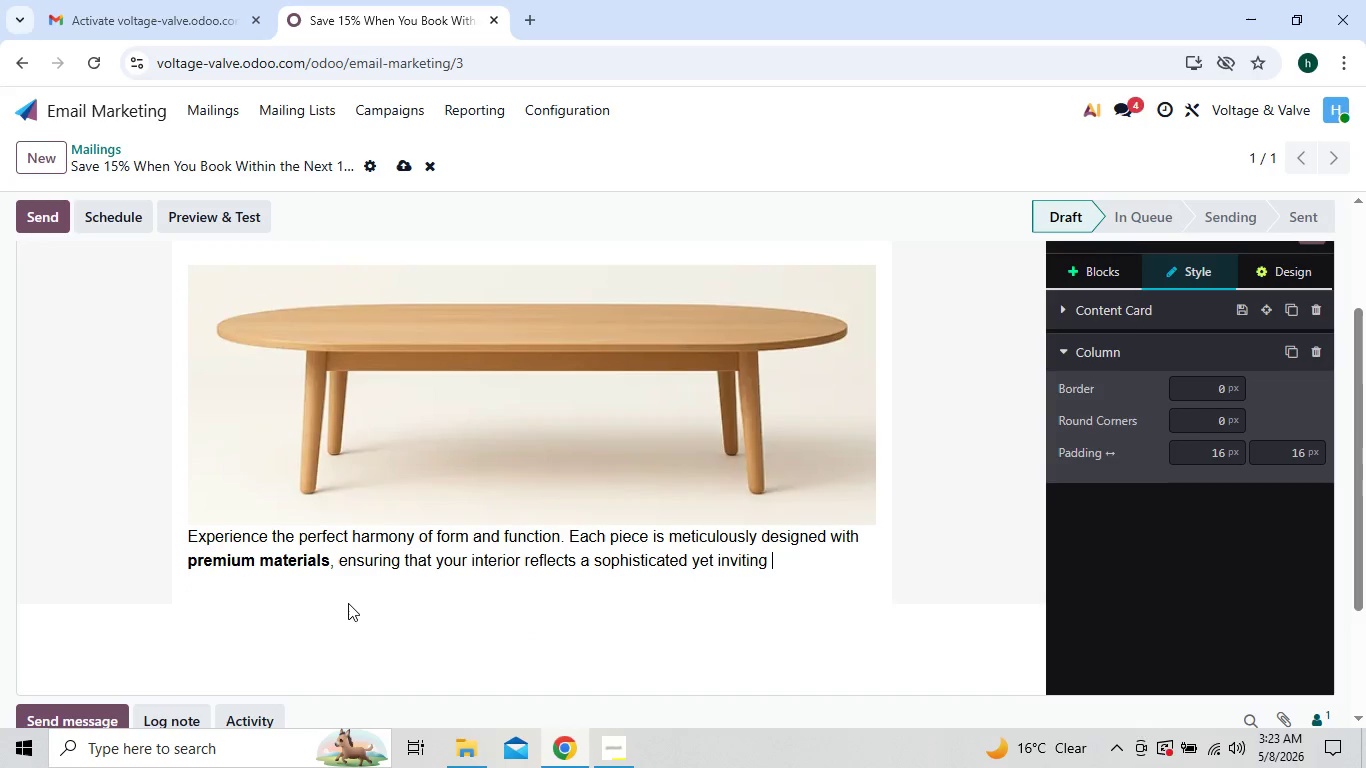 
key(Backspace)
 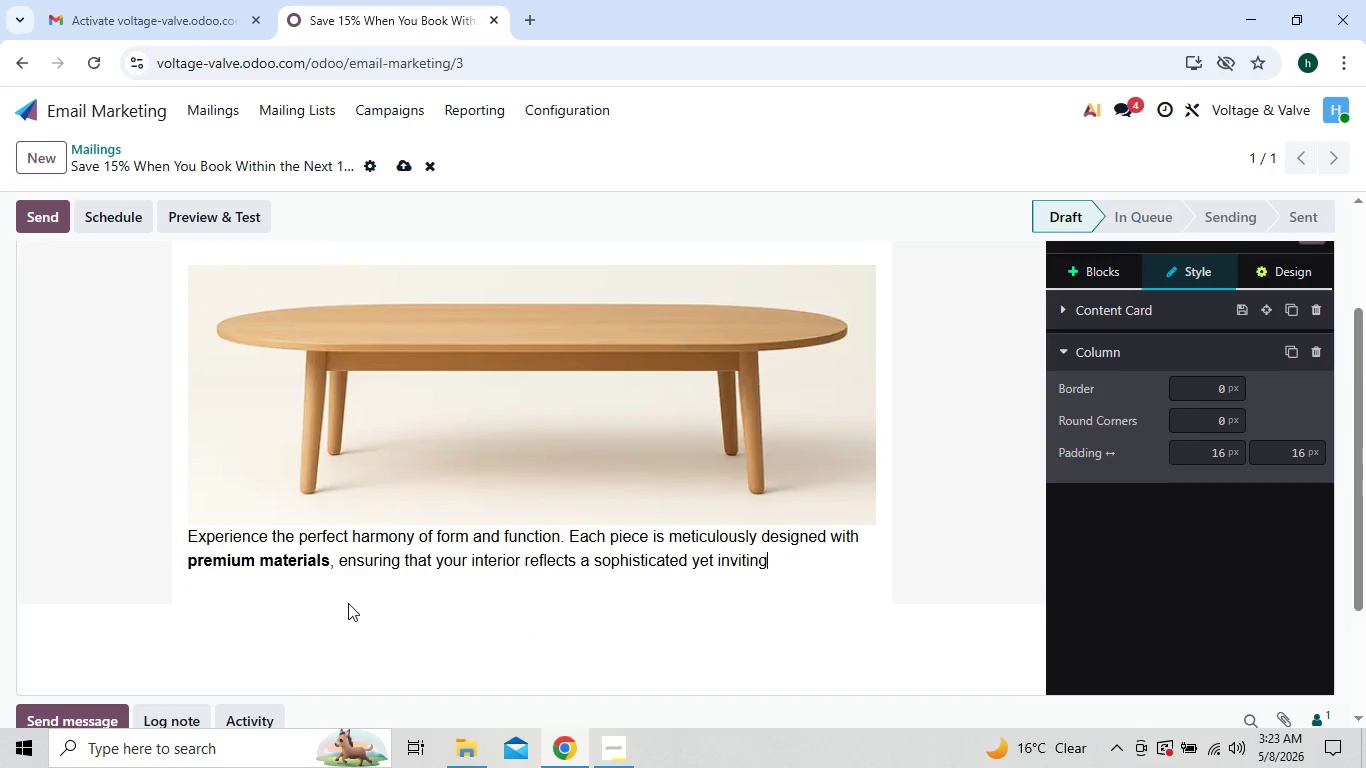 
key(Backspace)
 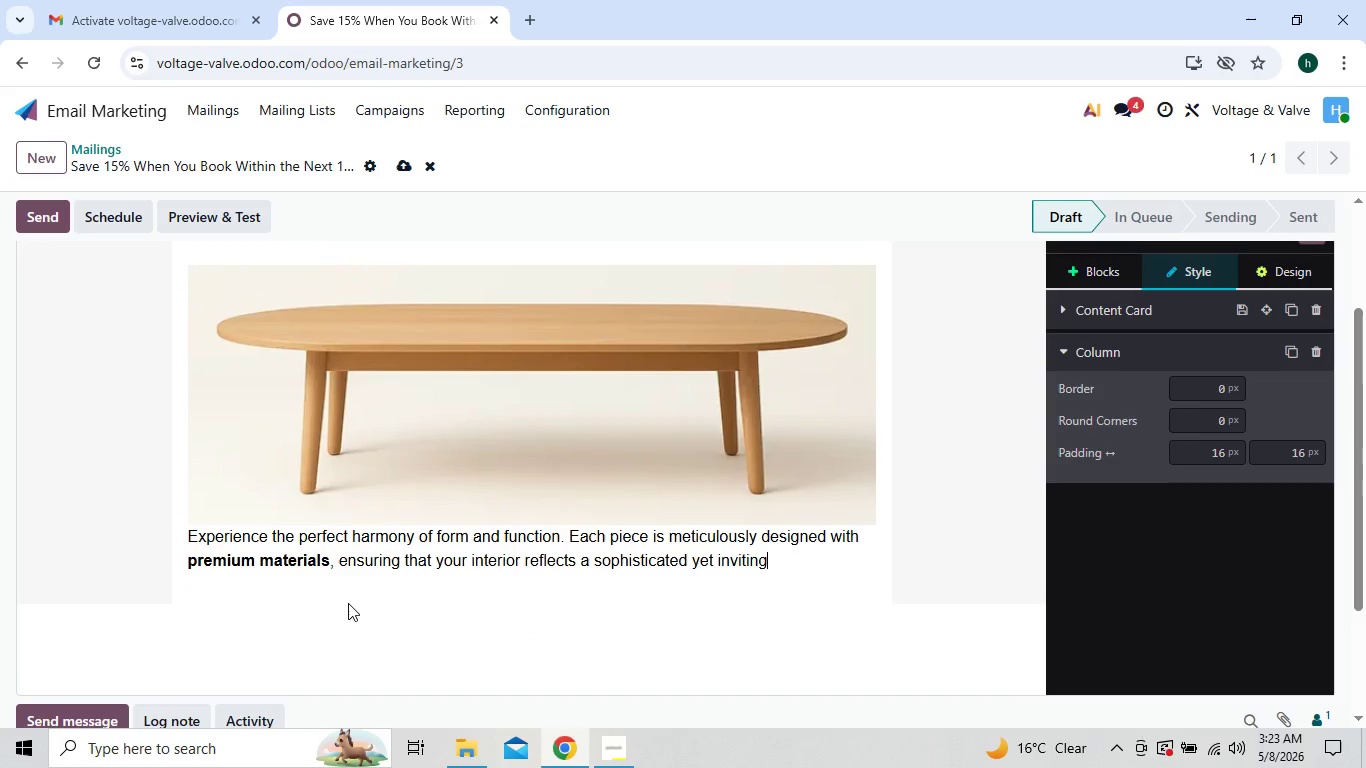 
key(Backspace)
 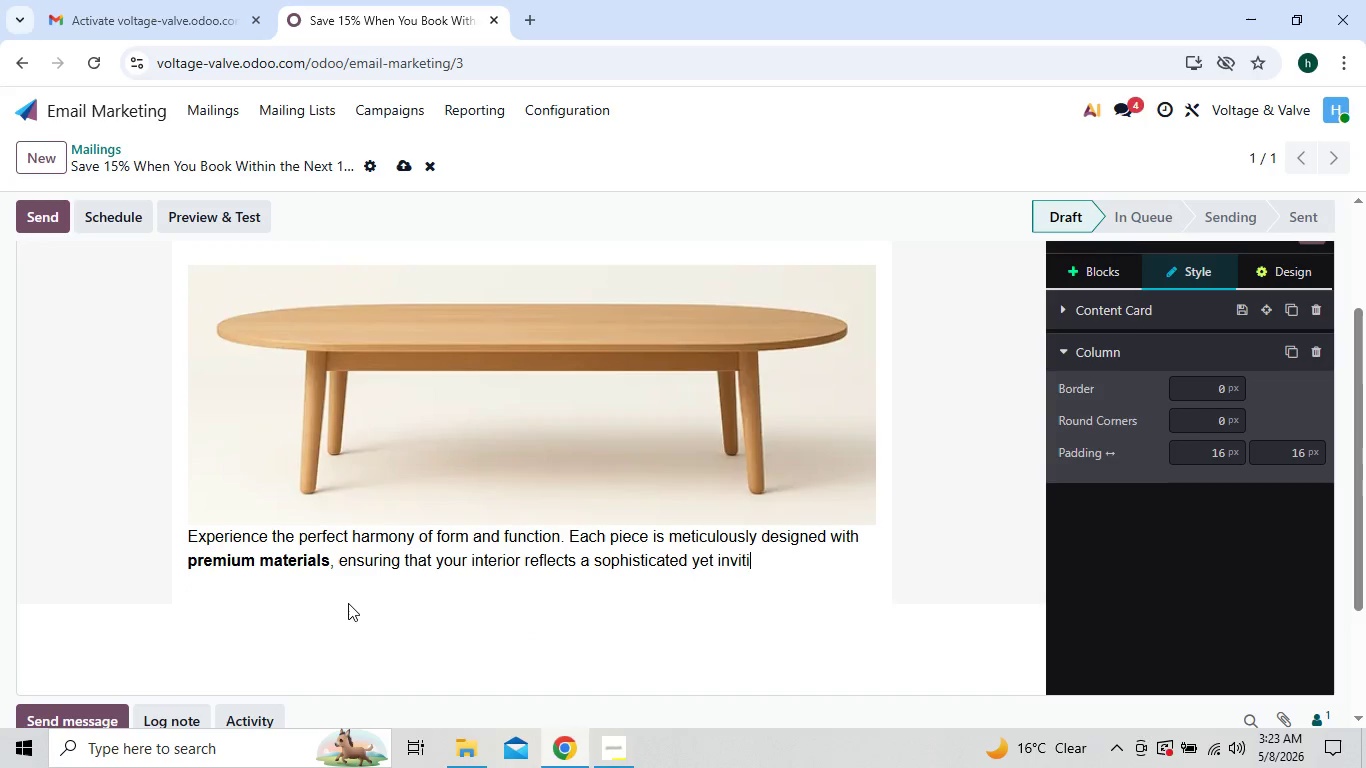 
key(Backspace)
 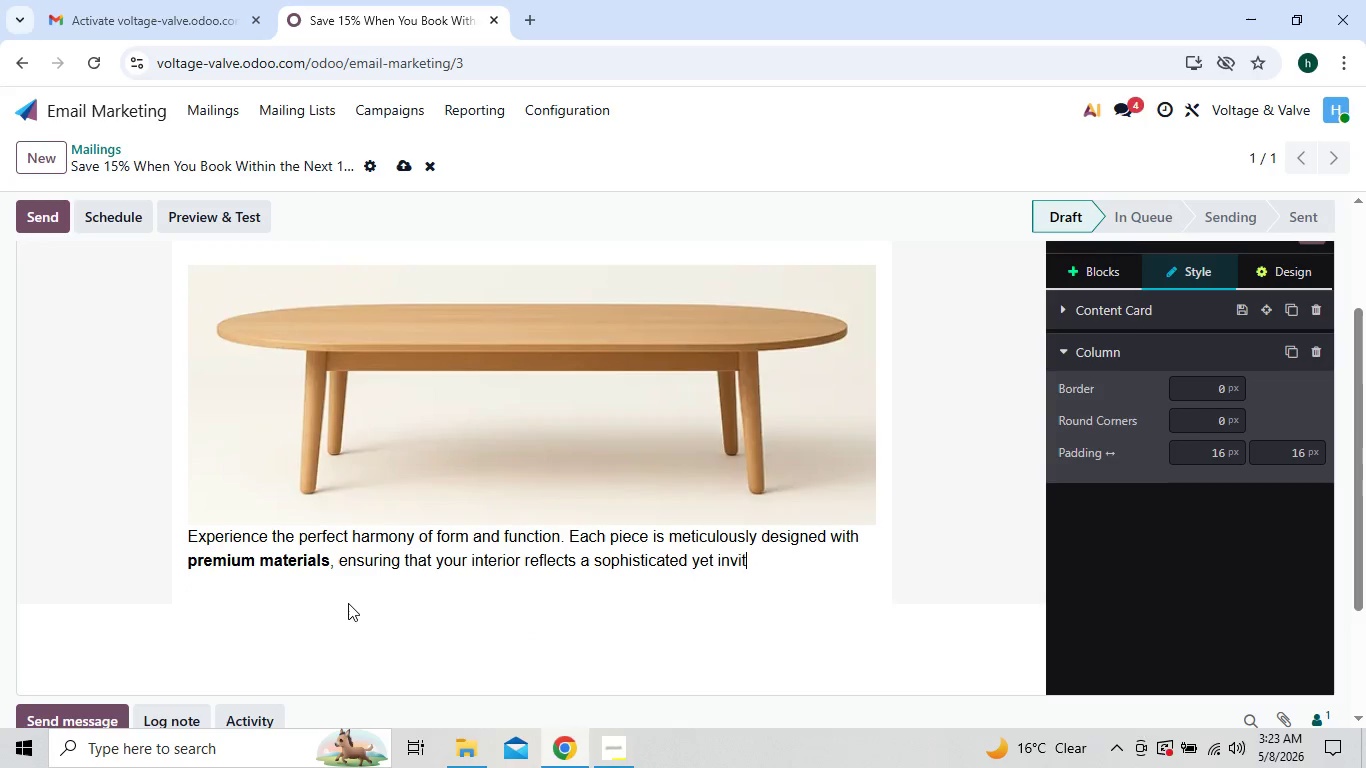 
key(Backspace)
 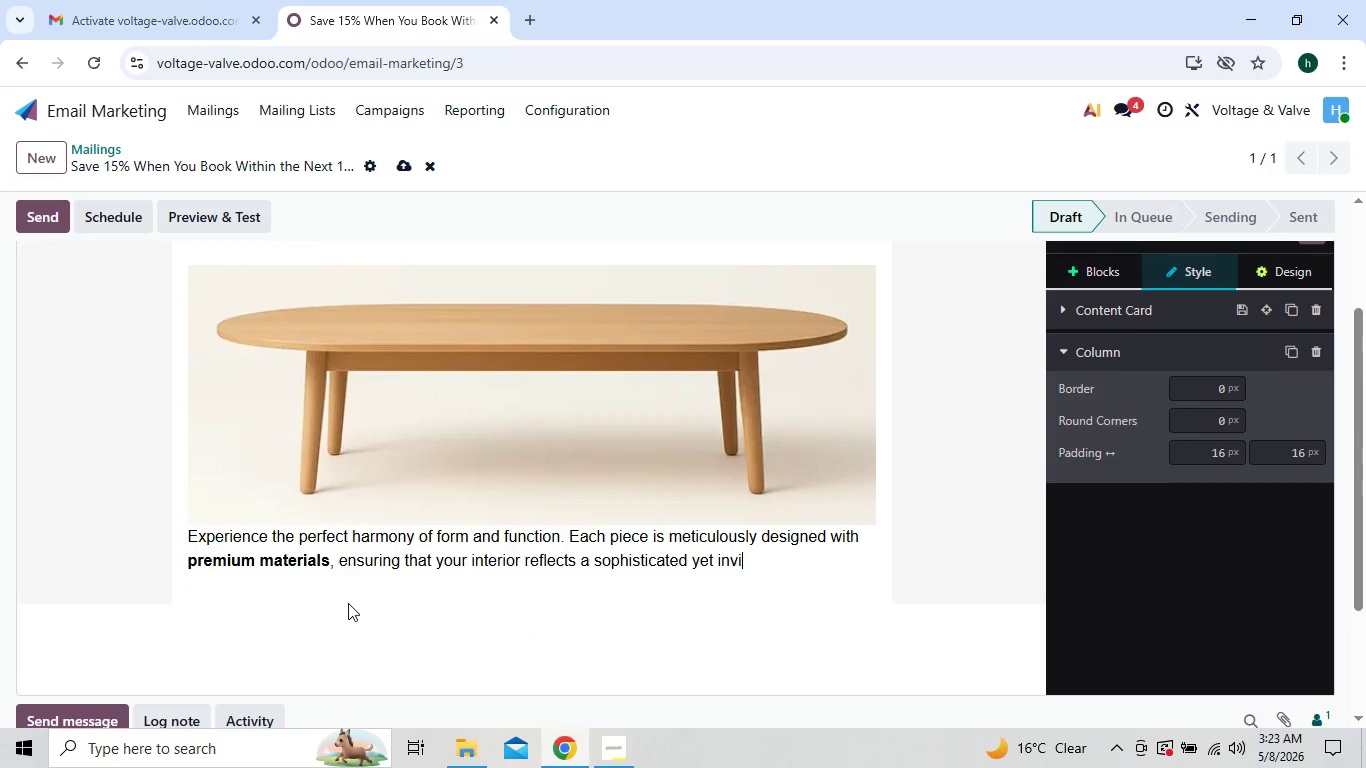 
key(Backspace)
 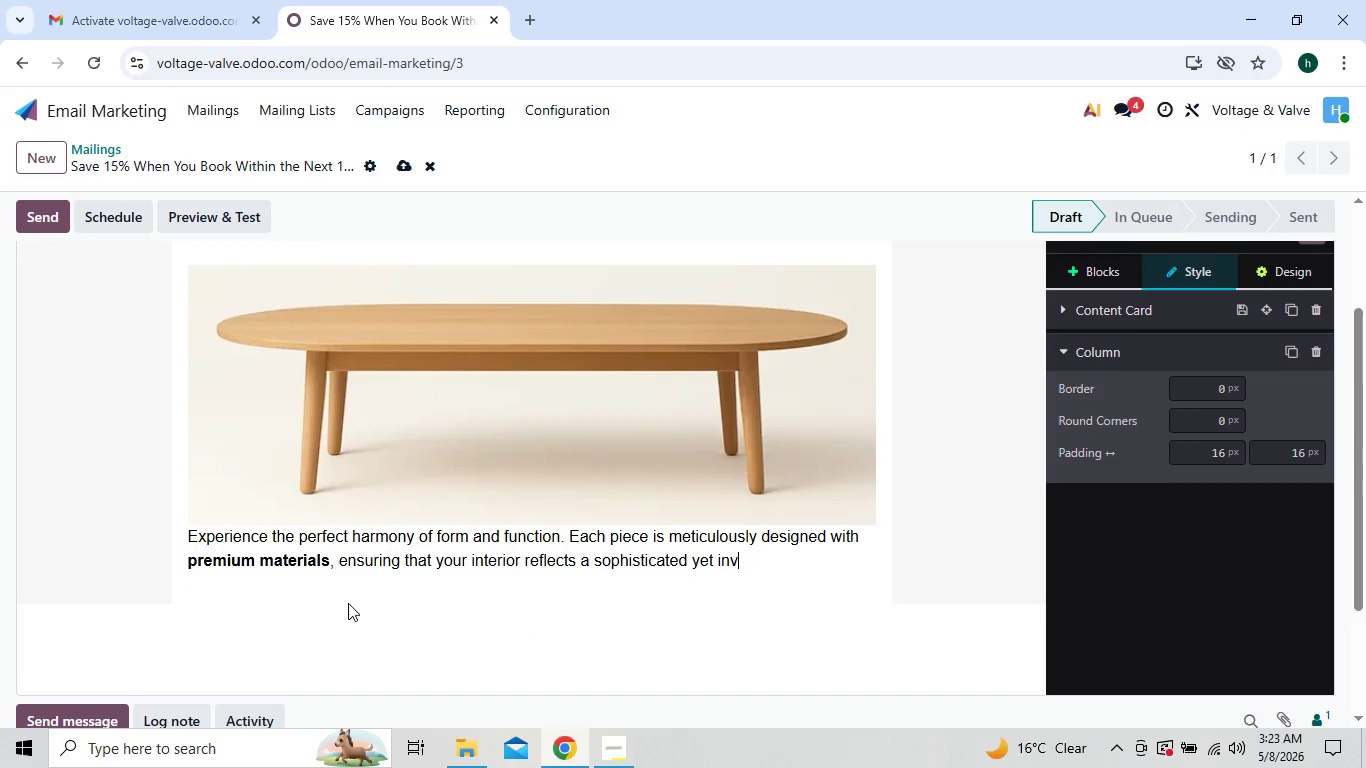 
key(Backspace)
 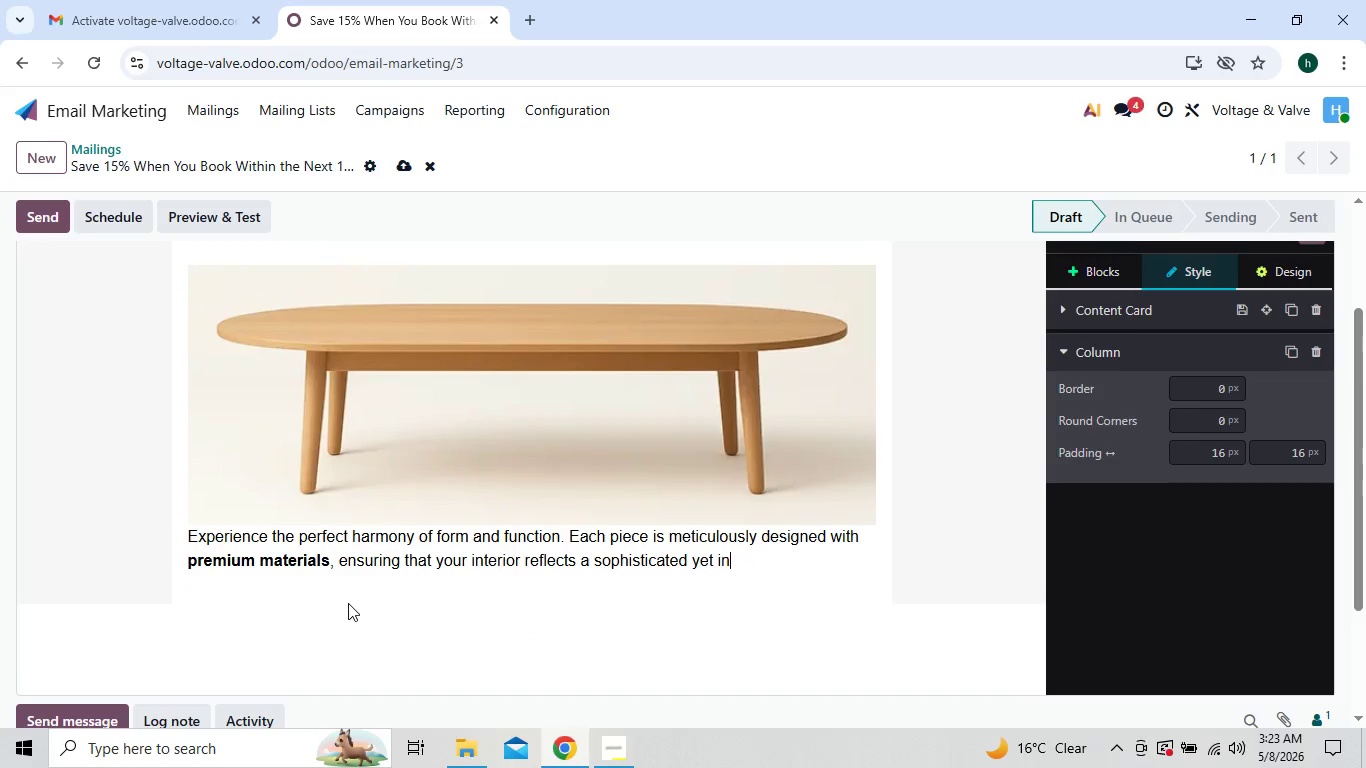 
key(Backspace)
 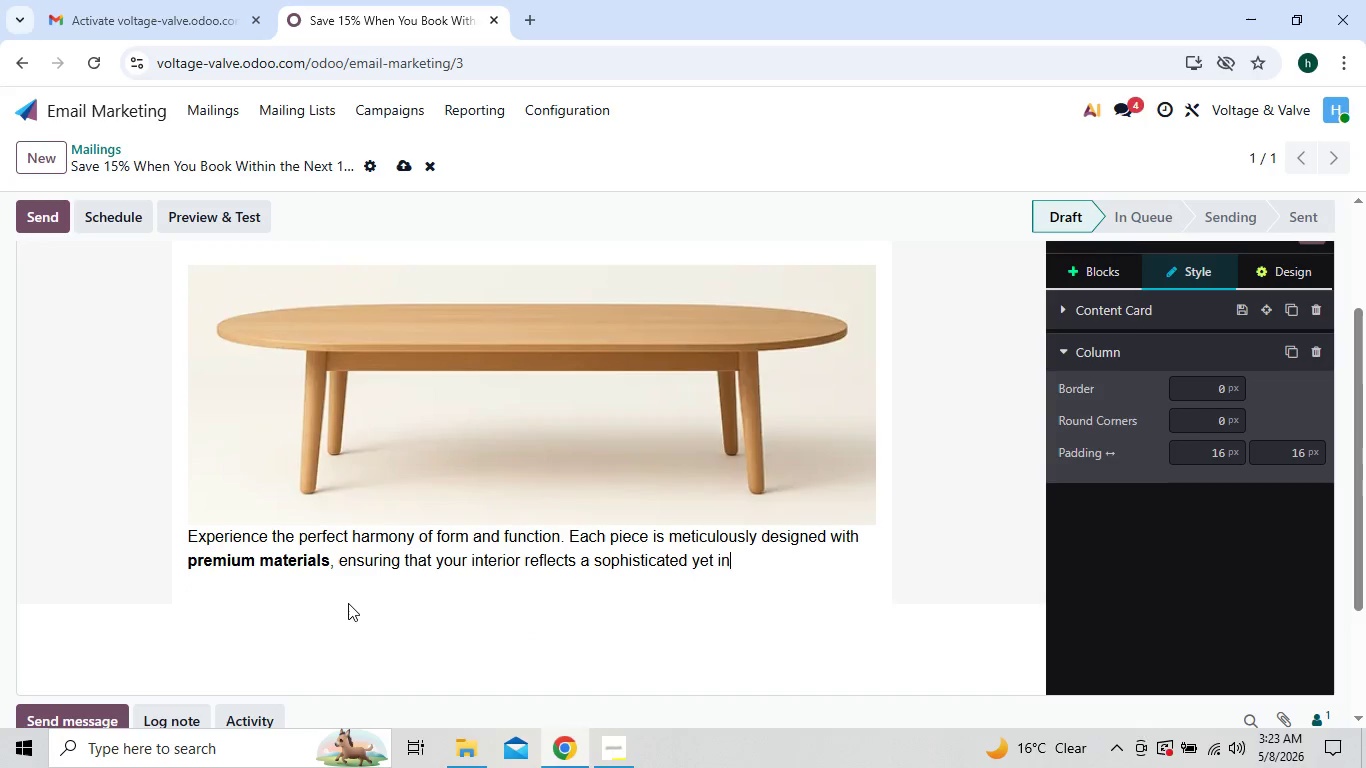 
key(Backspace)
 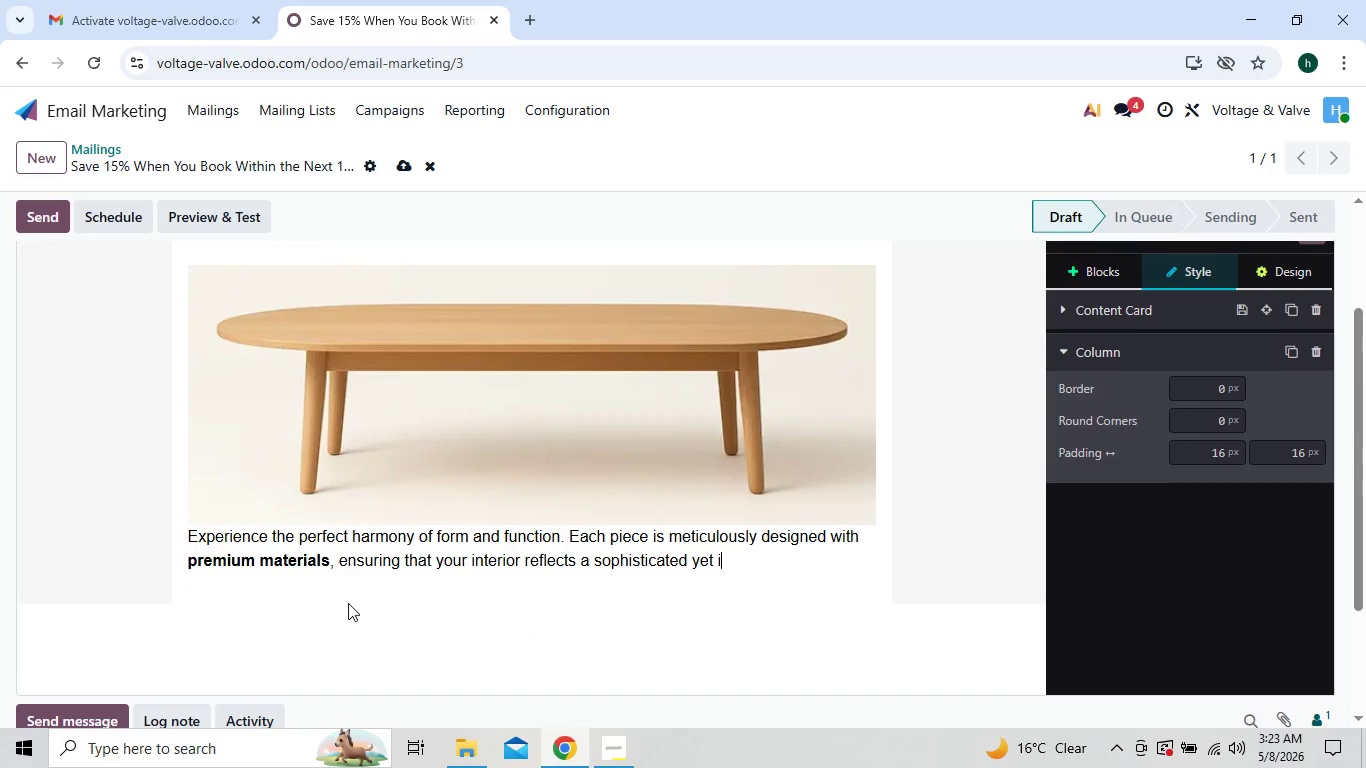 
key(Backspace)
 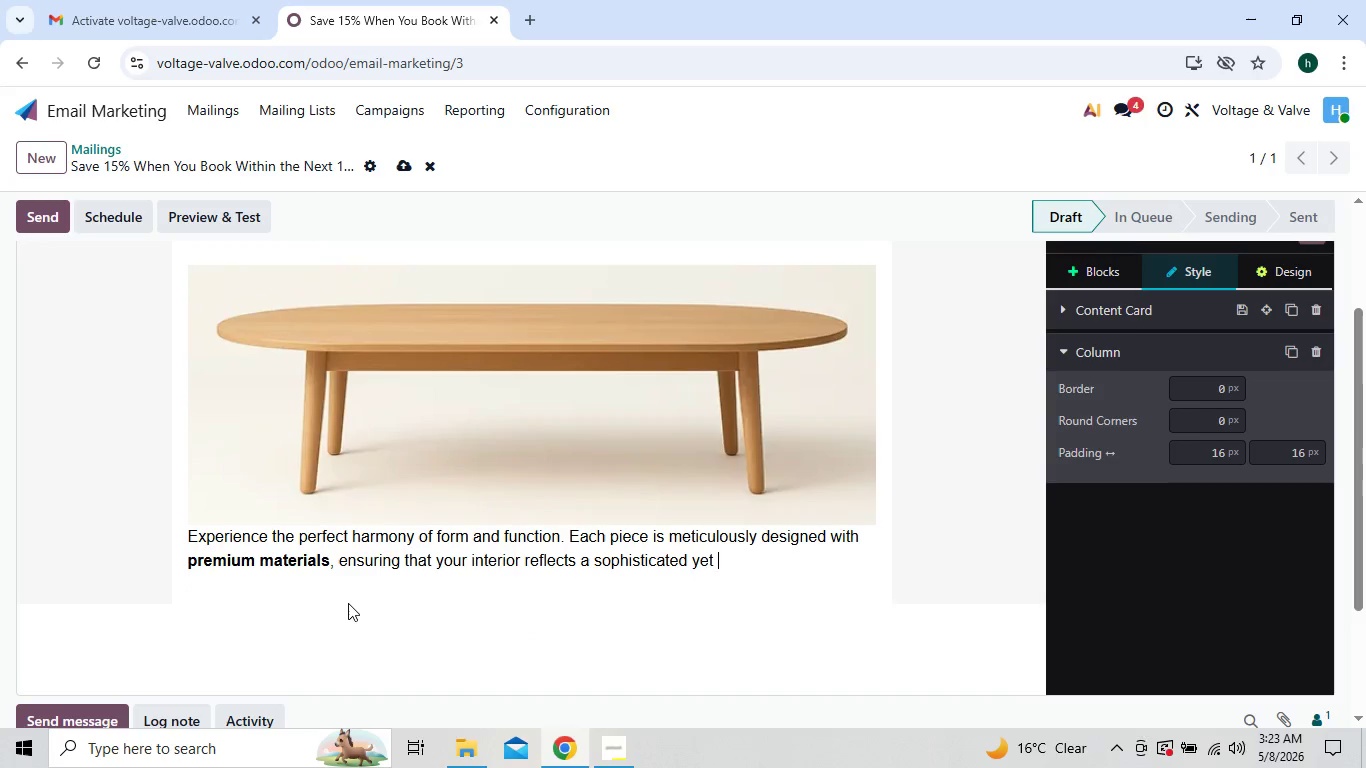 
key(Backspace)
 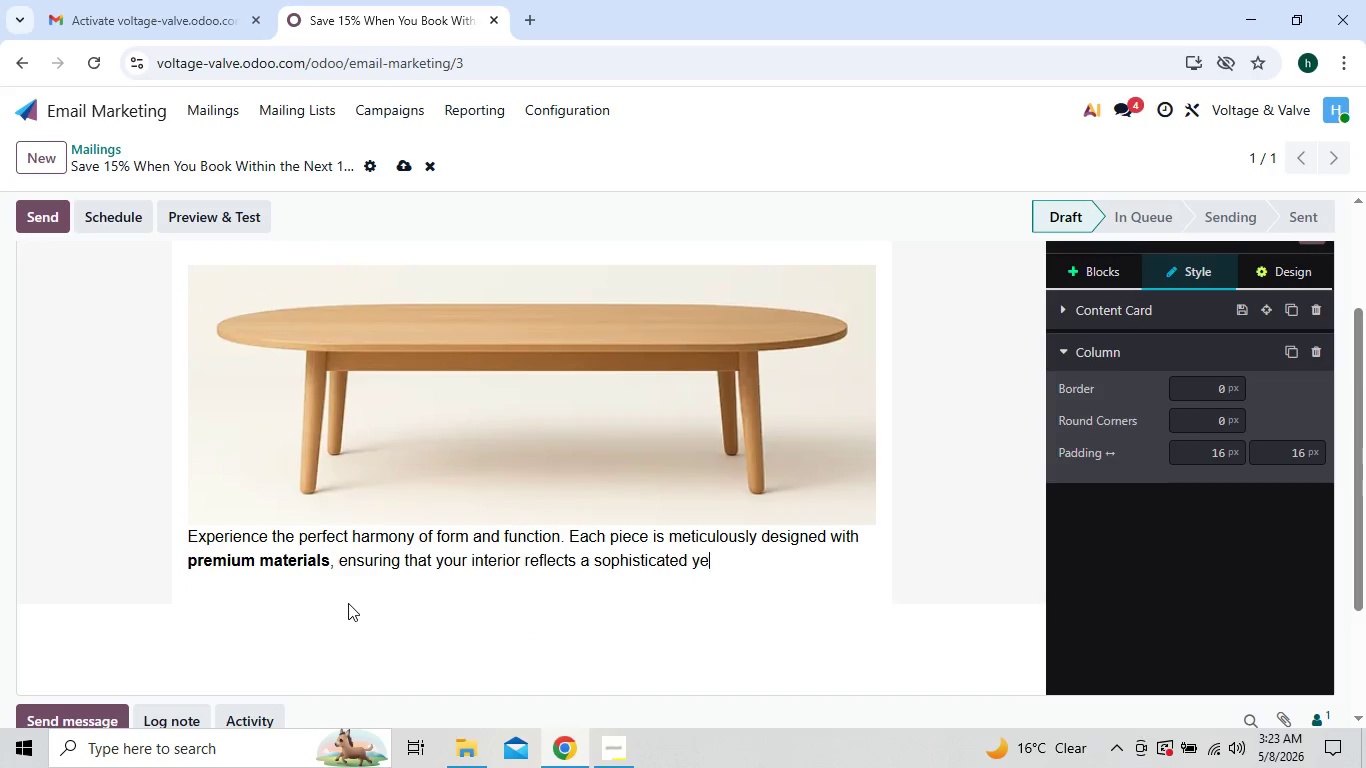 
key(Backspace)
 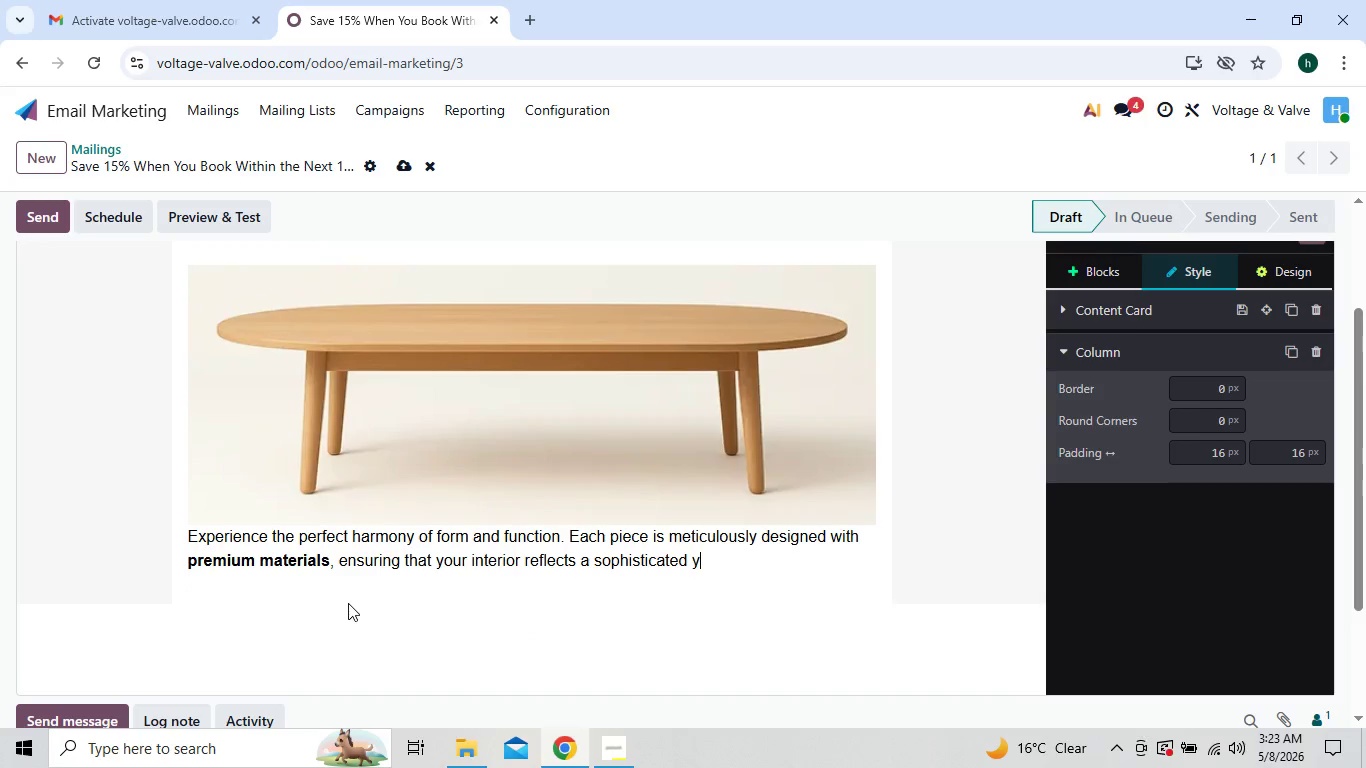 
key(Backspace)
 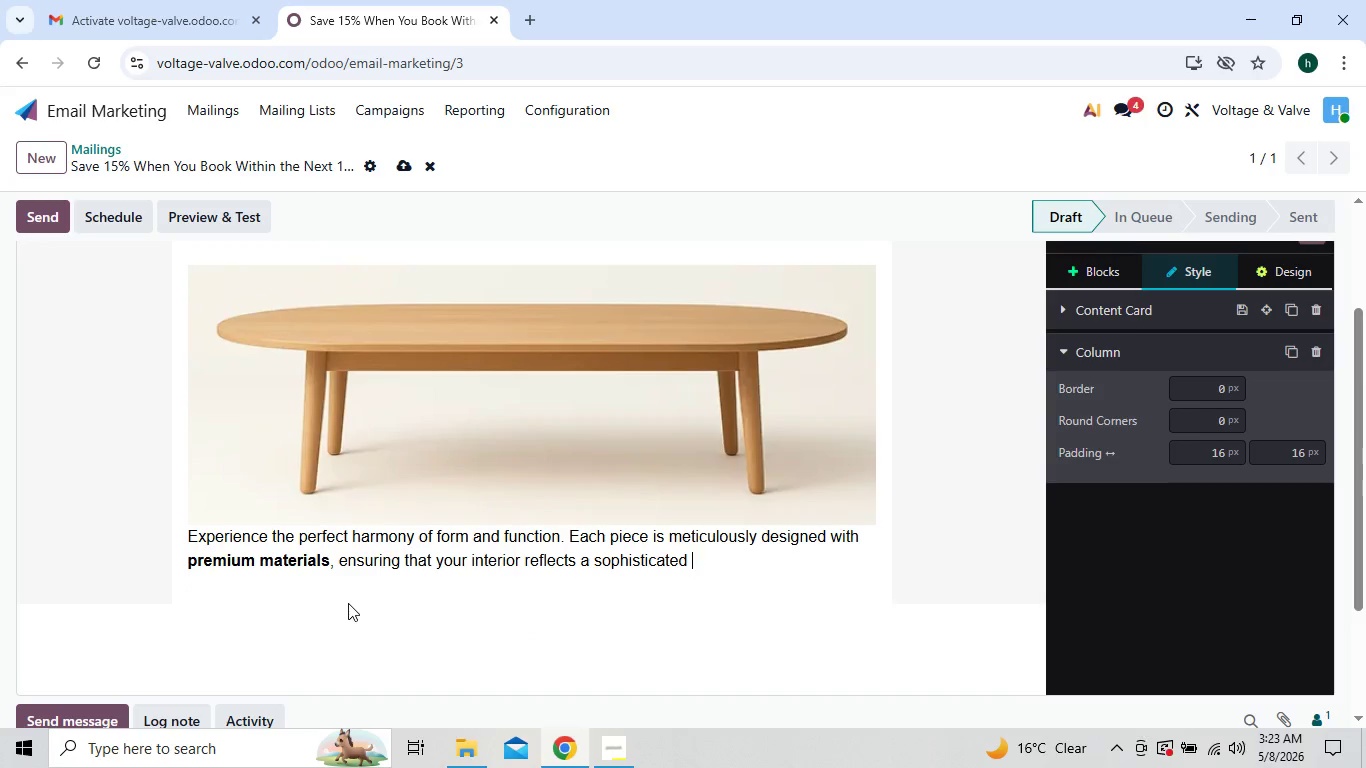 
key(Backspace)
 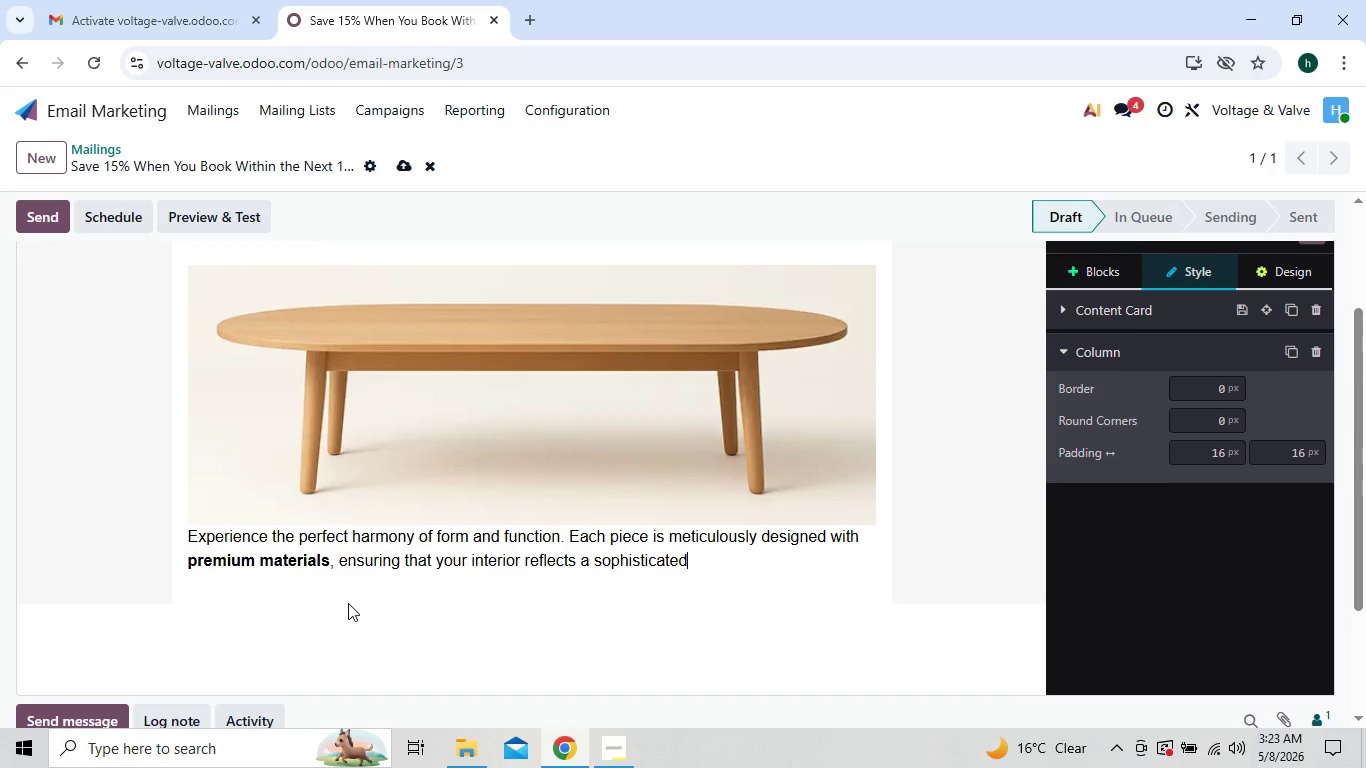 
key(Backspace)
 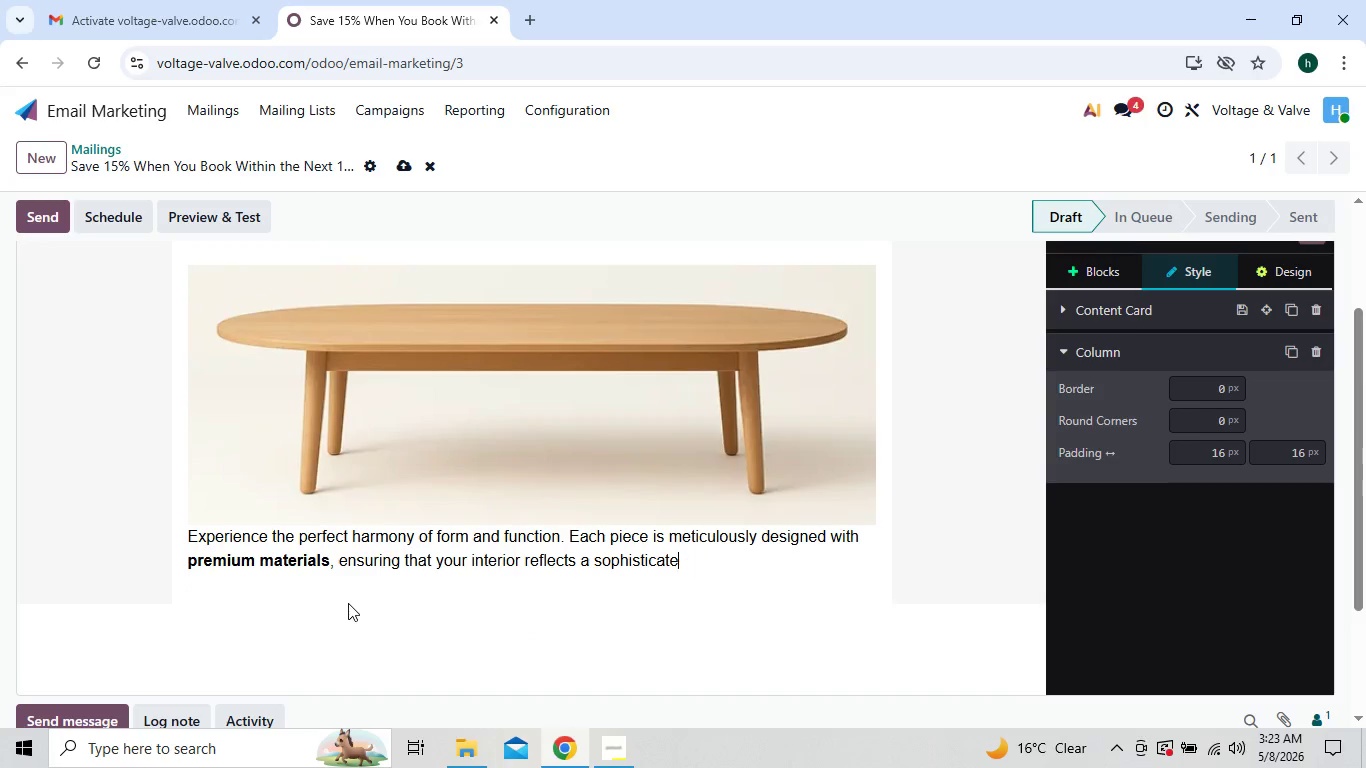 
hold_key(key=Backspace, duration=1.5)
 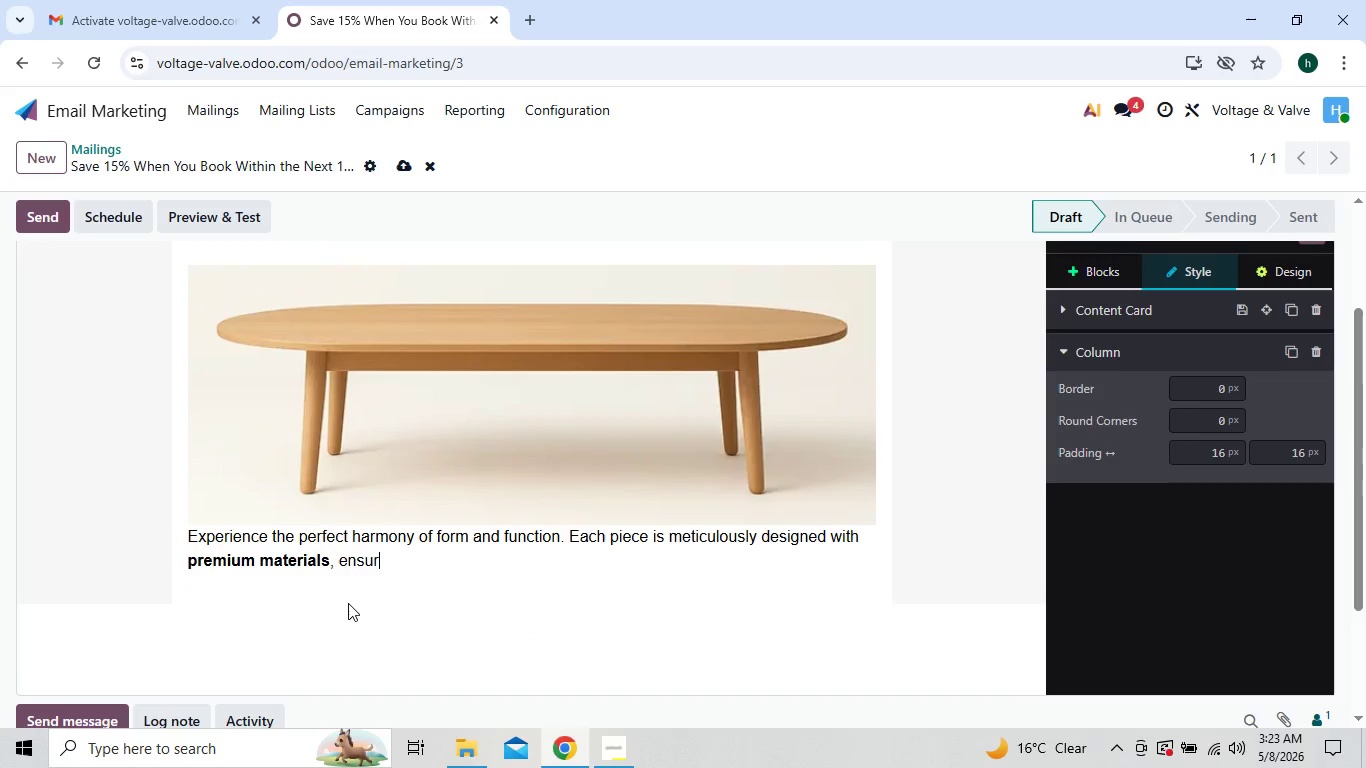 
hold_key(key=Backspace, duration=0.36)
 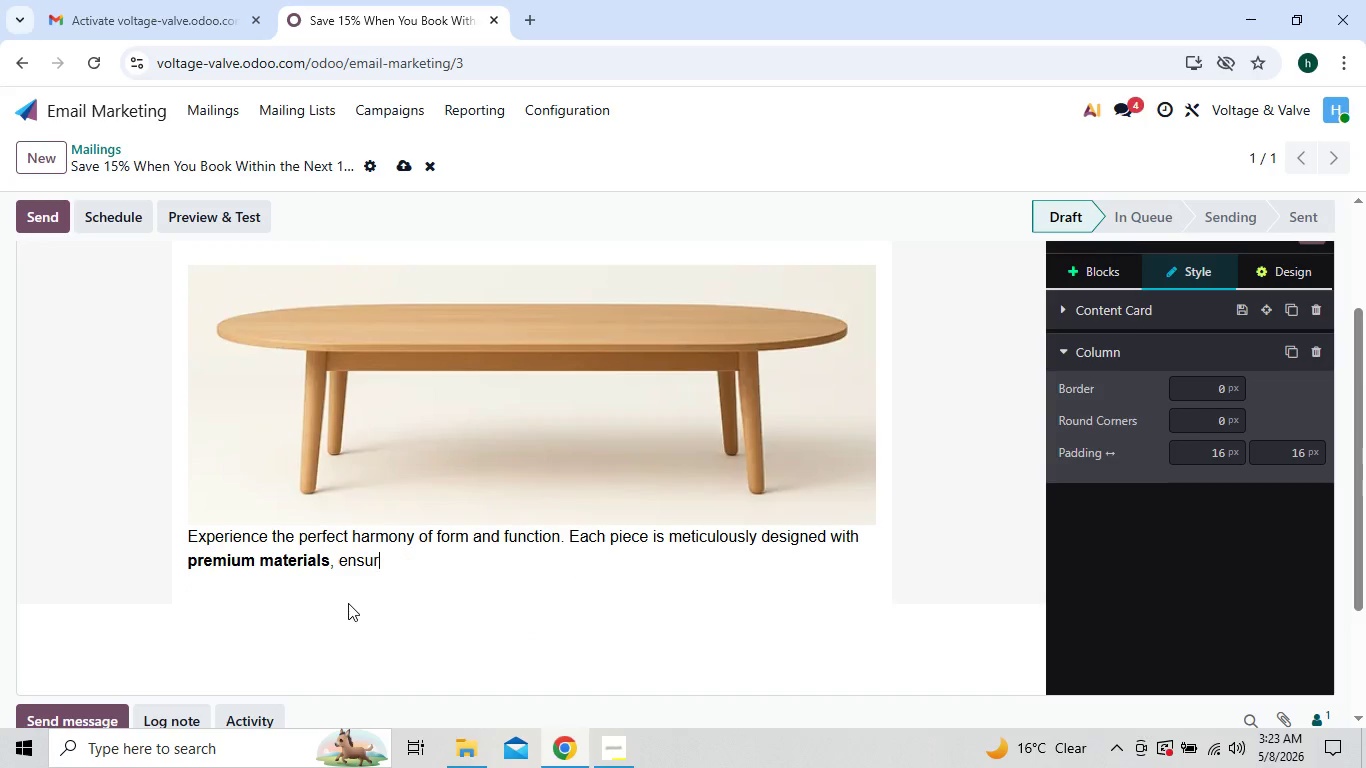 
key(Backspace)
 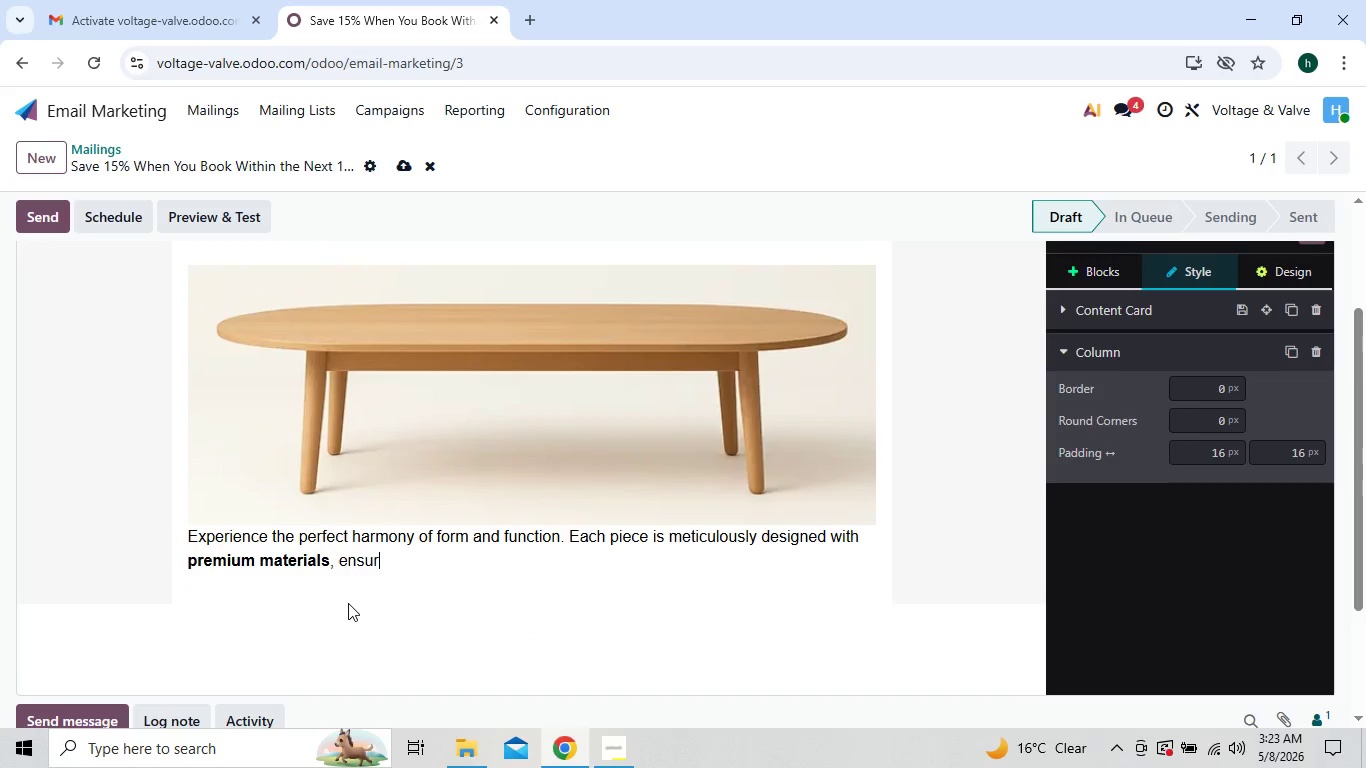 
key(Backspace)
 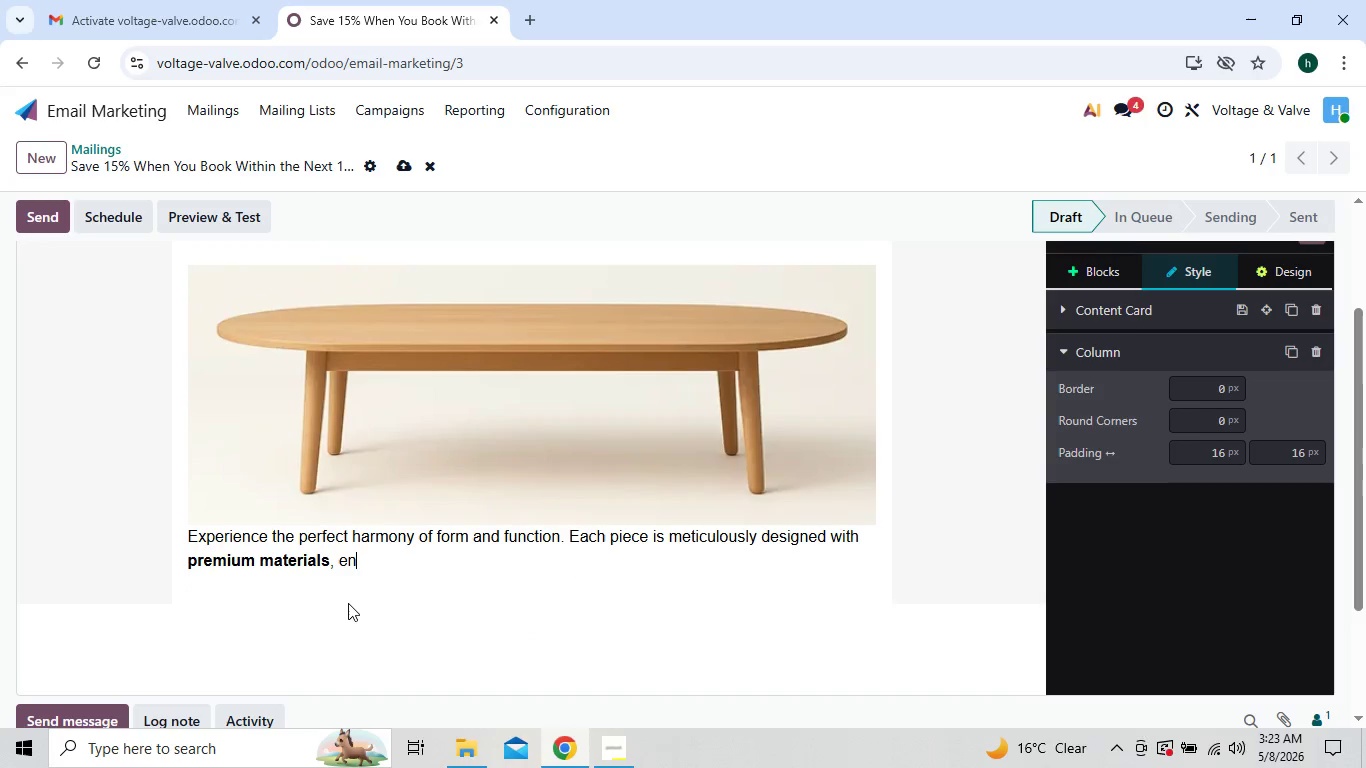 
key(Backspace)
 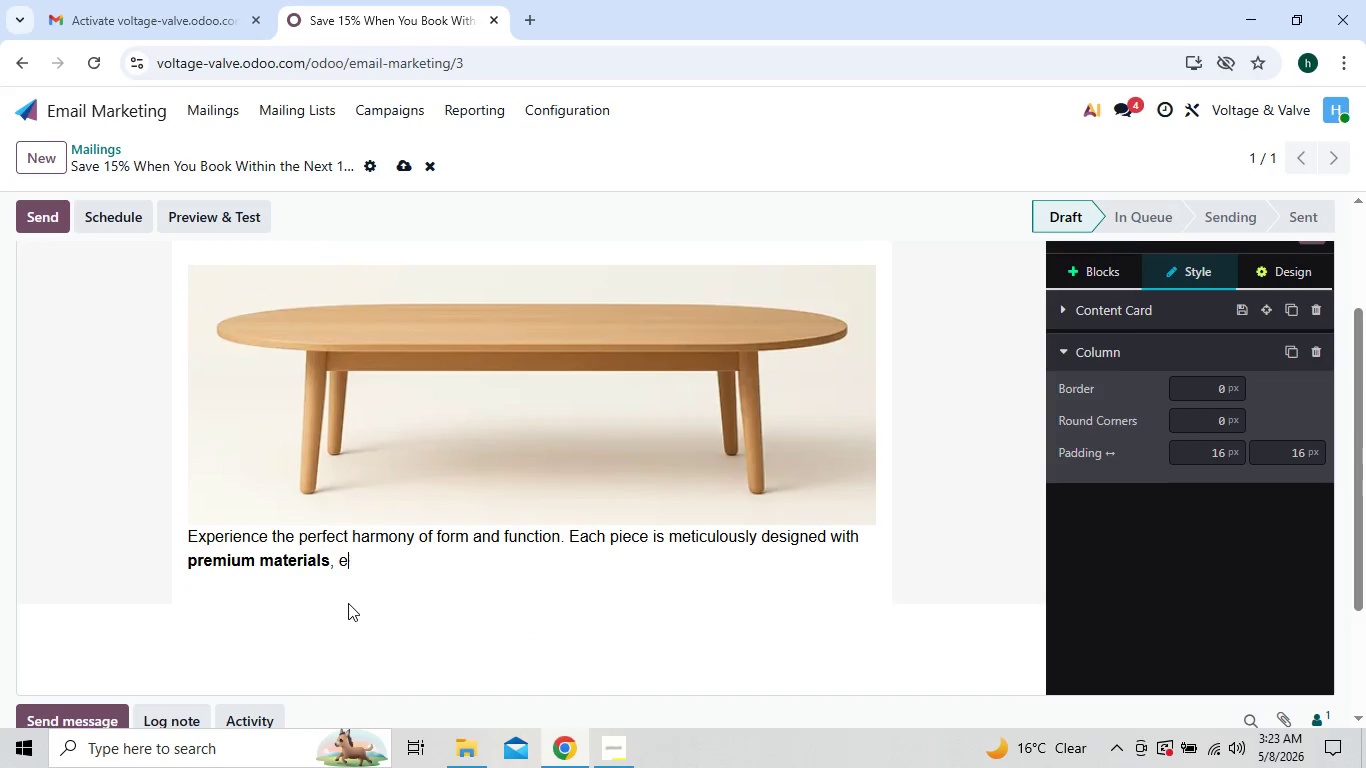 
key(Backspace)
 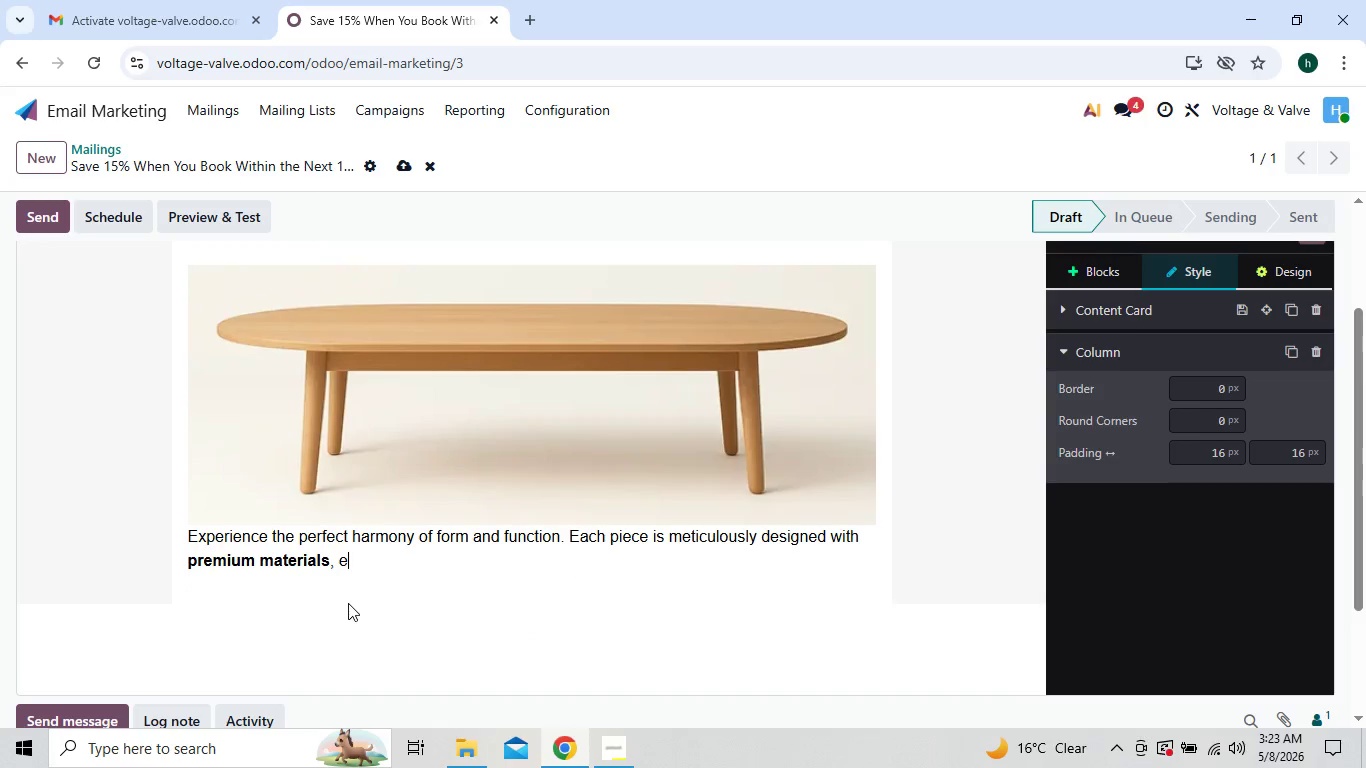 
key(Backspace)
 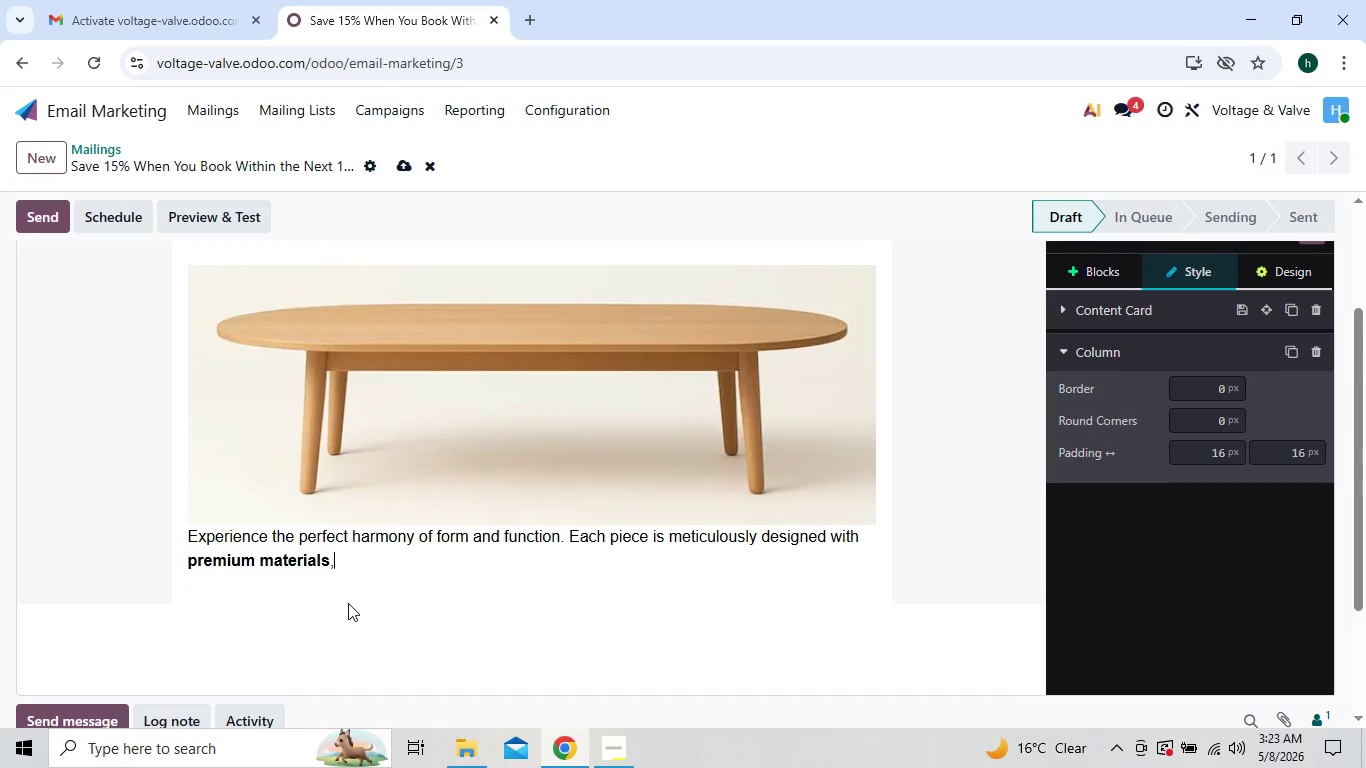 
key(Backspace)
 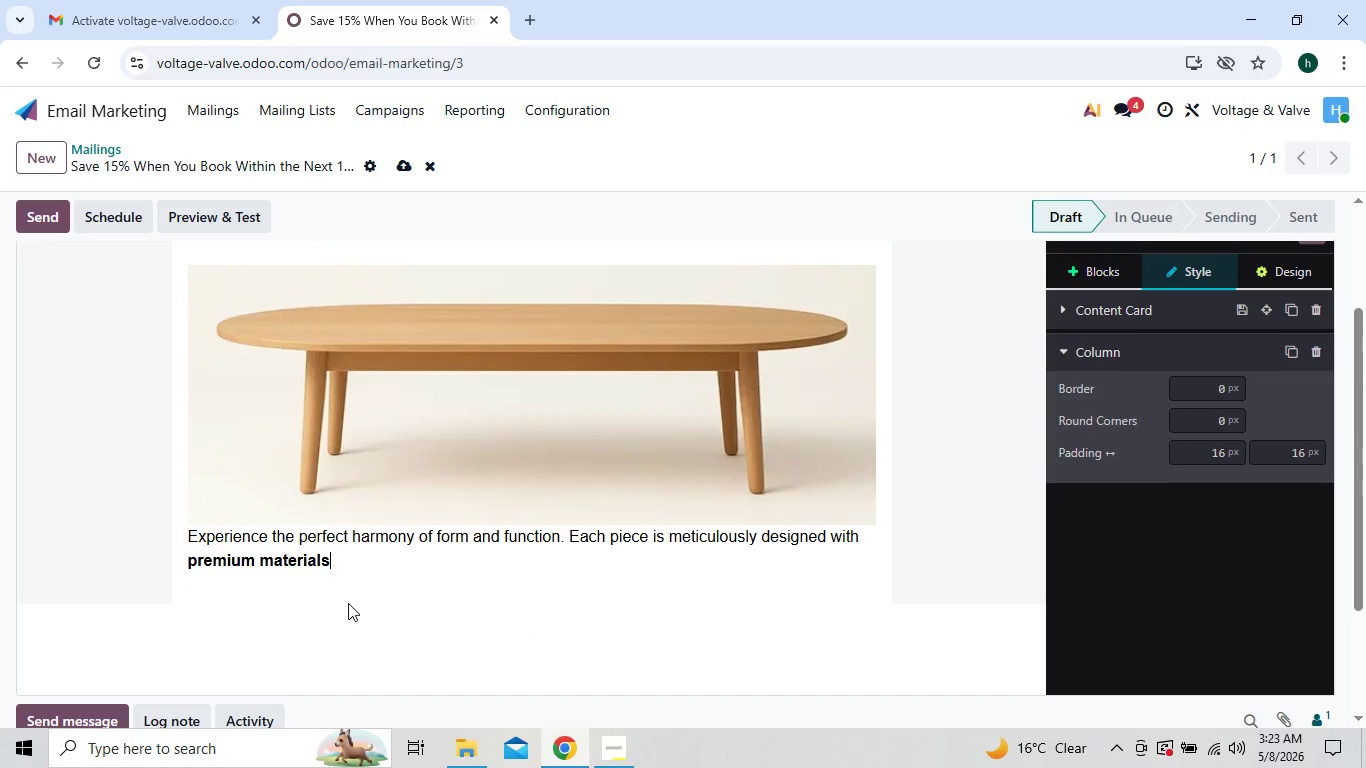 
key(Backspace)
 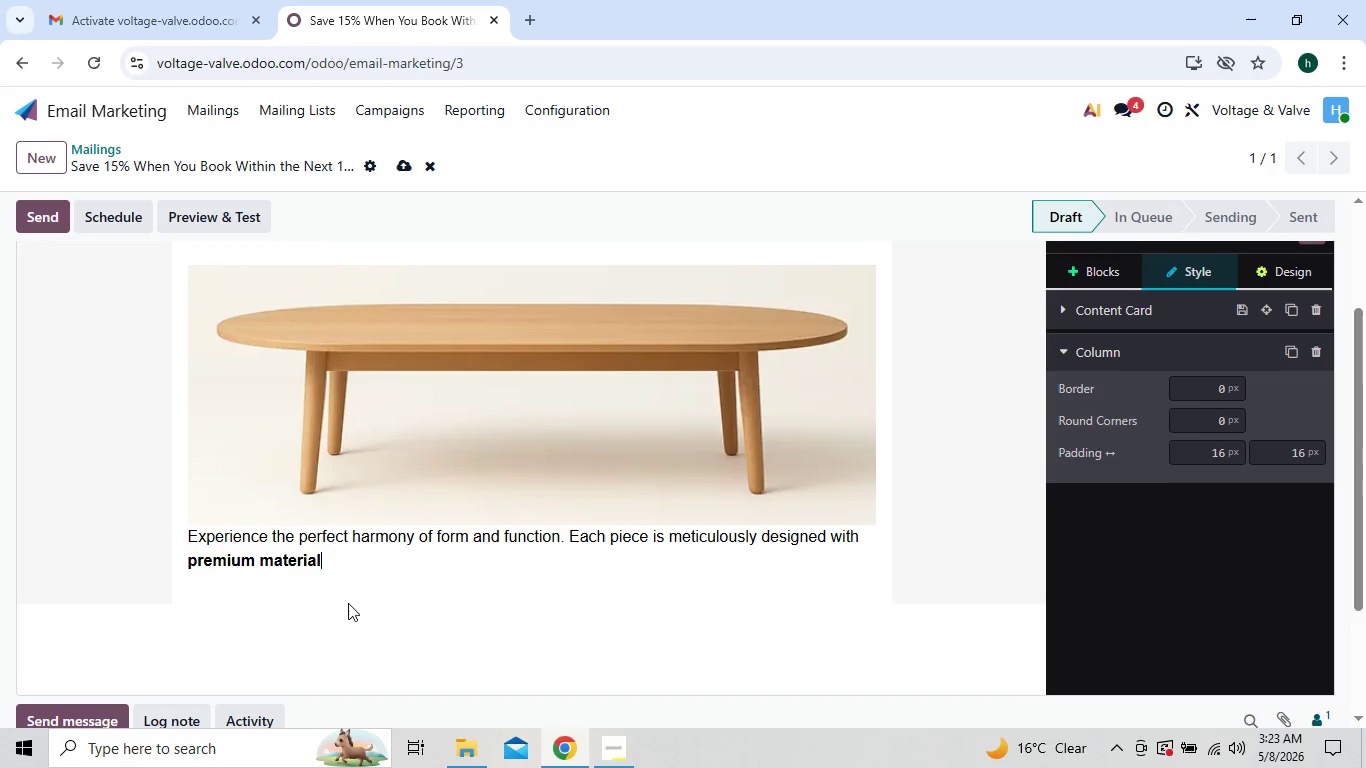 
key(Backspace)
 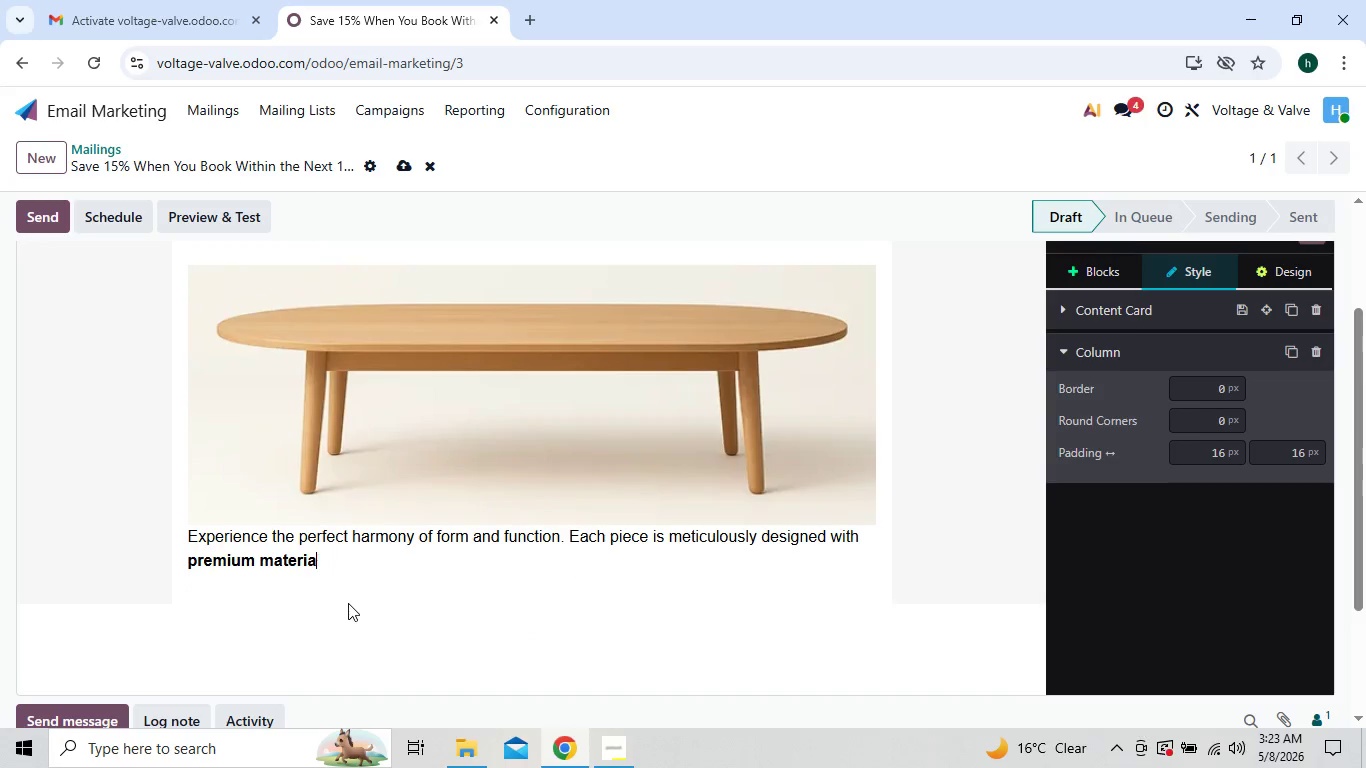 
key(Backspace)
 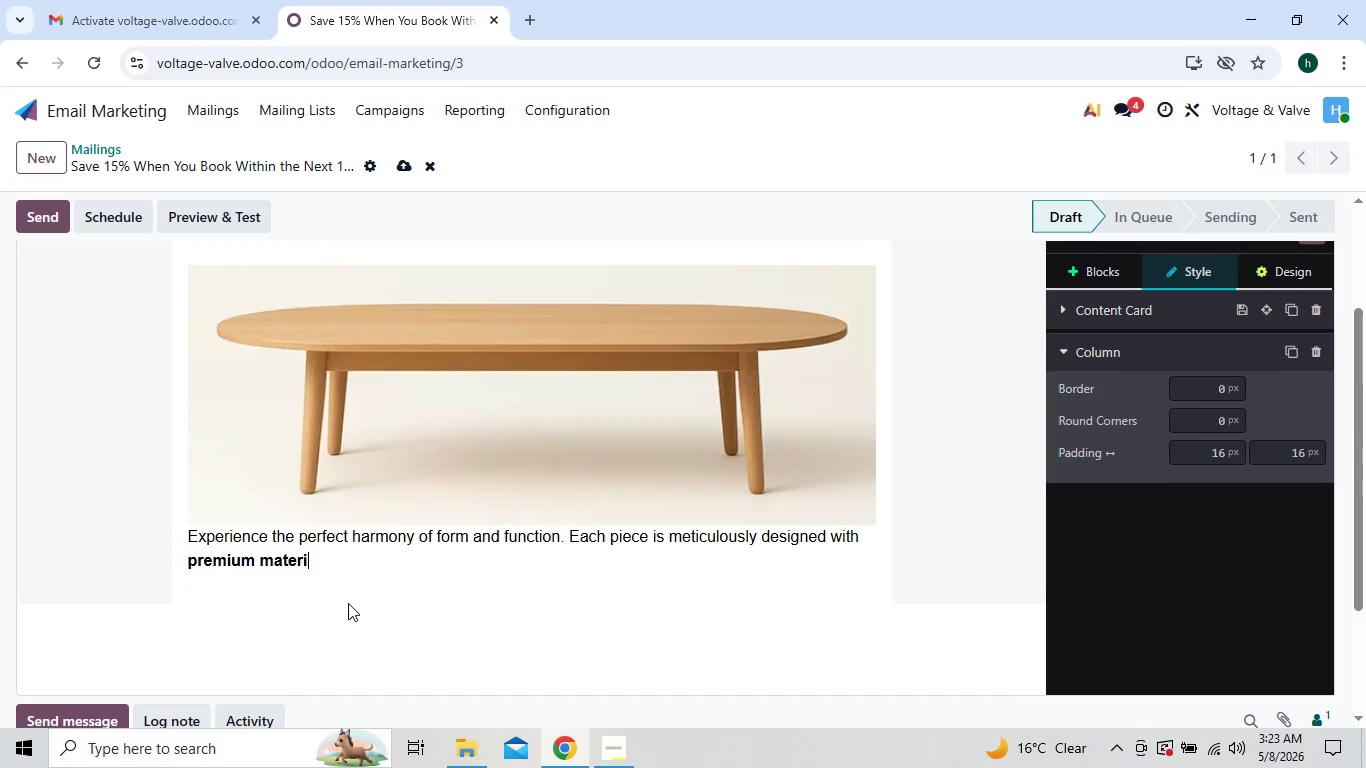 
key(Backspace)
 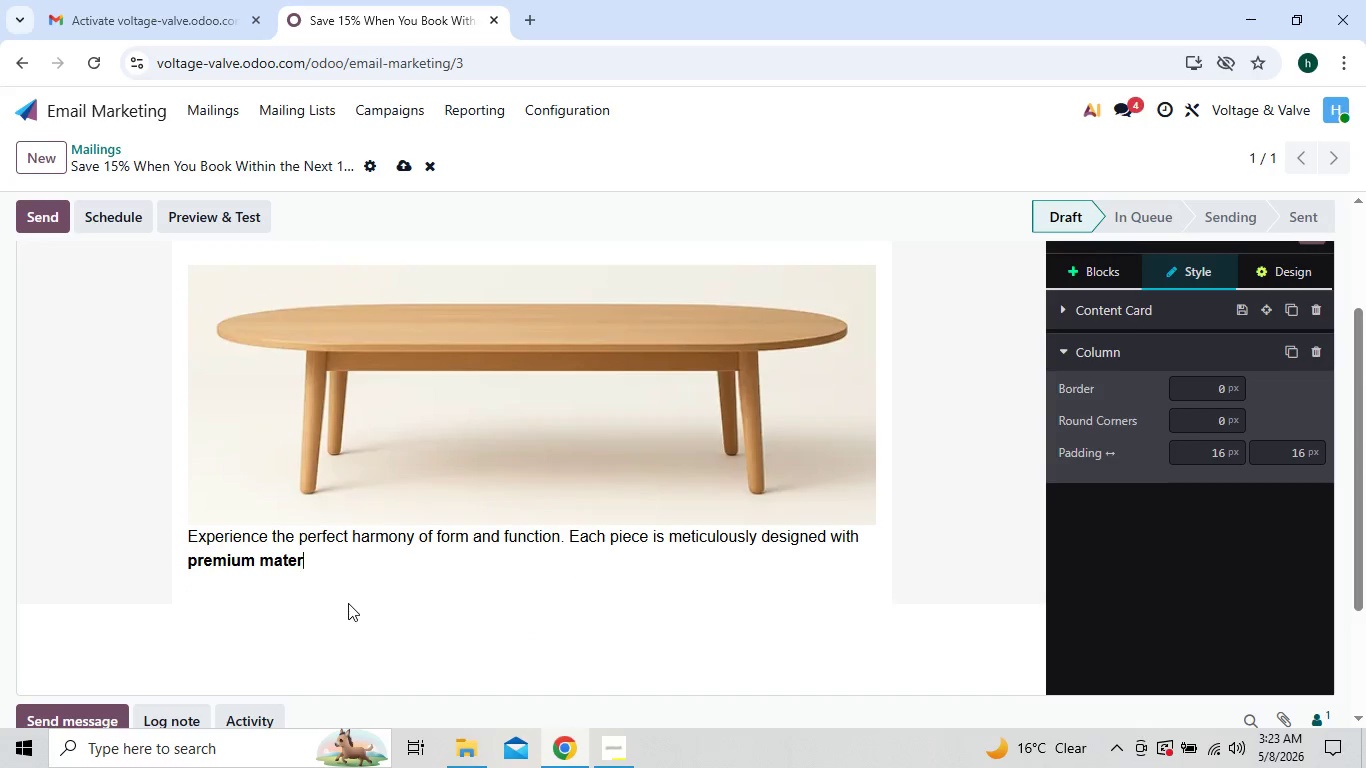 
key(Backspace)
 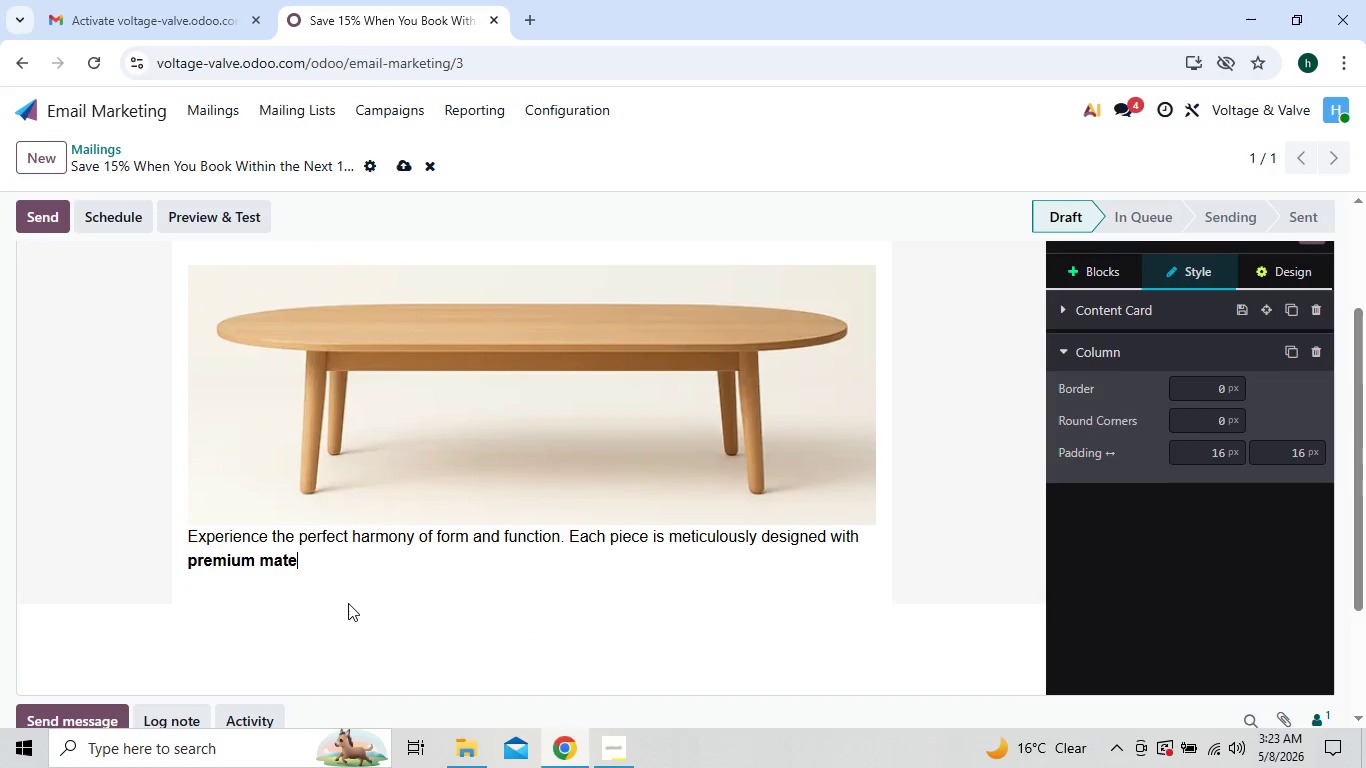 
key(Backspace)
 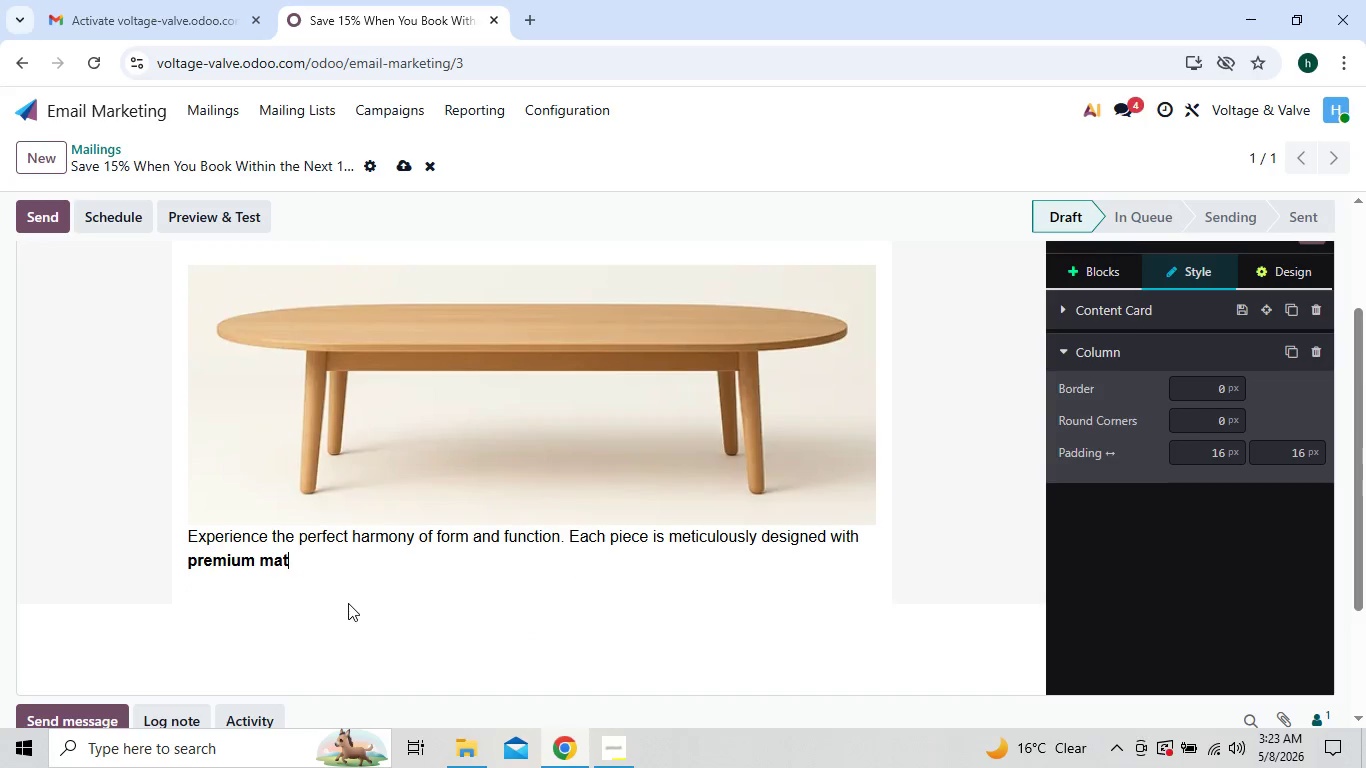 
key(Backspace)
 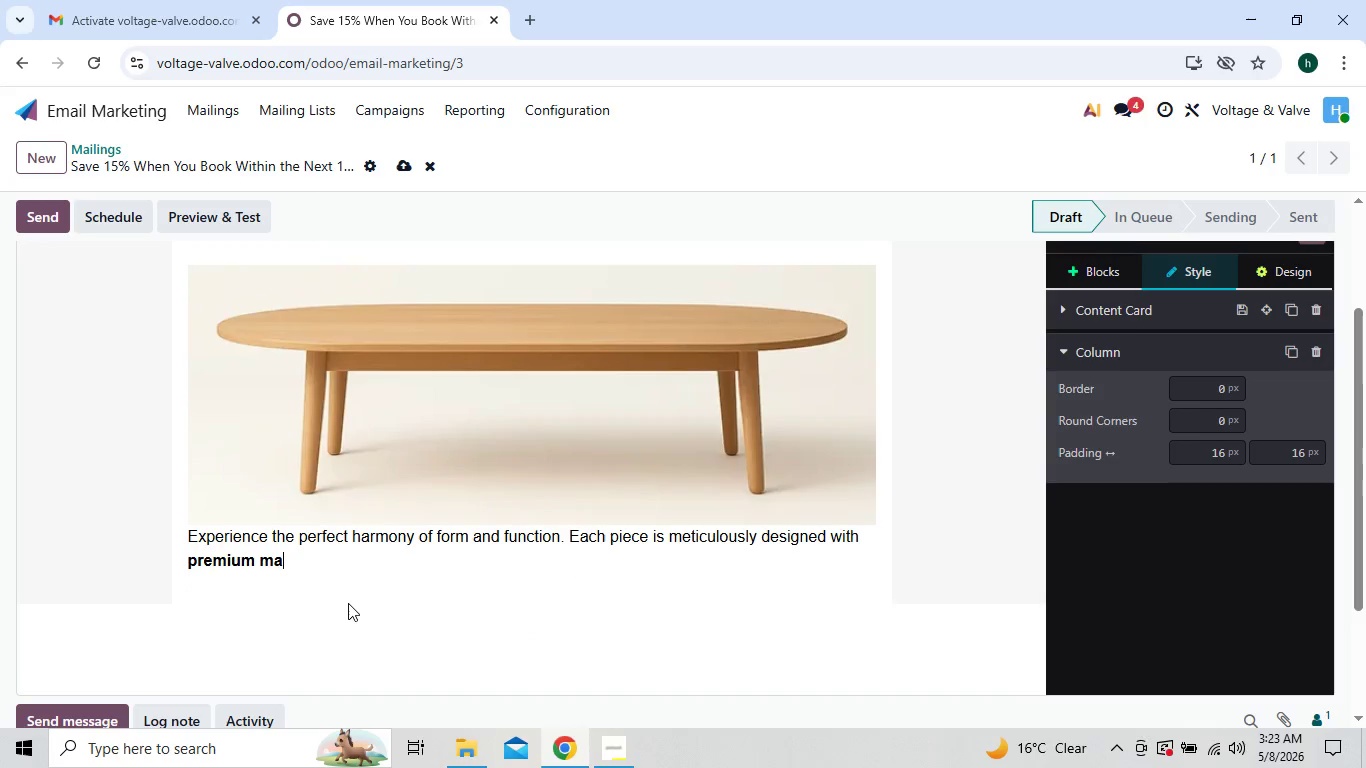 
key(Backspace)
 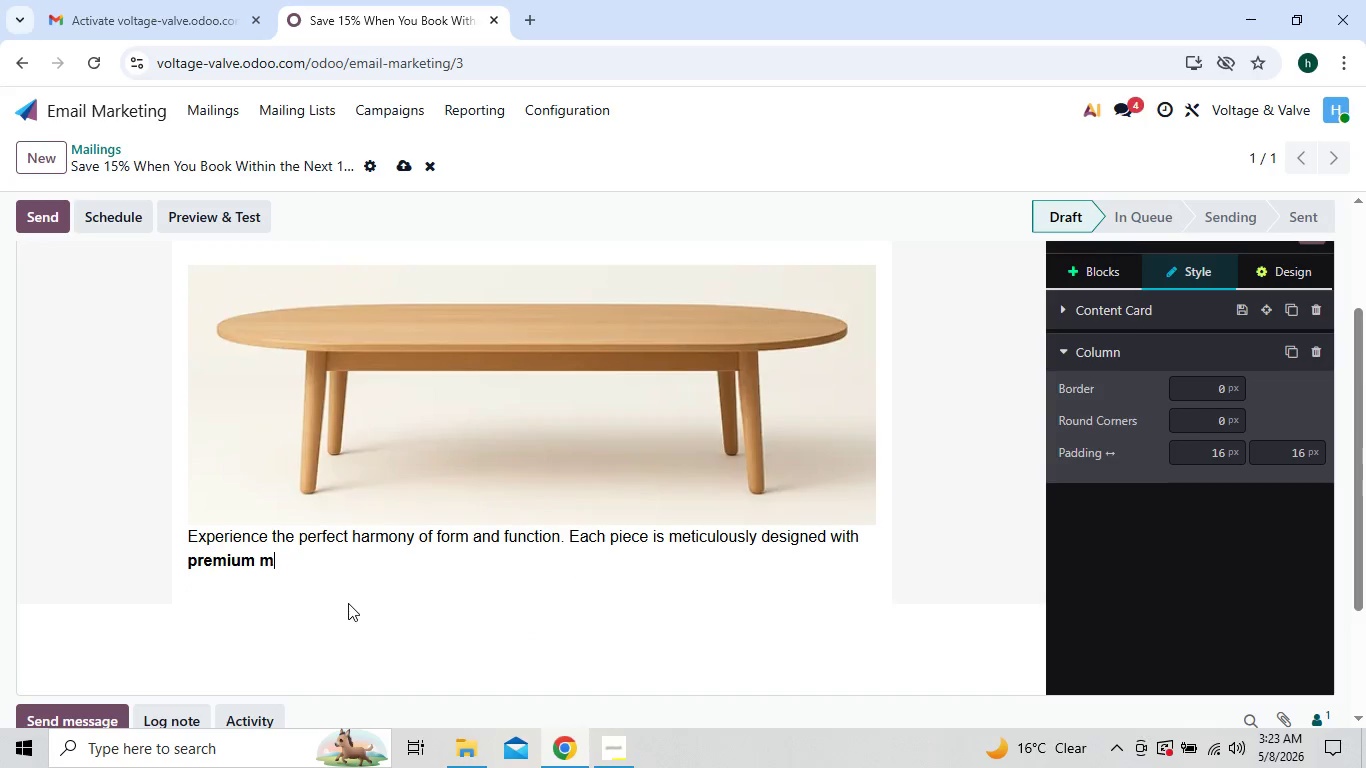 
key(Backspace)
 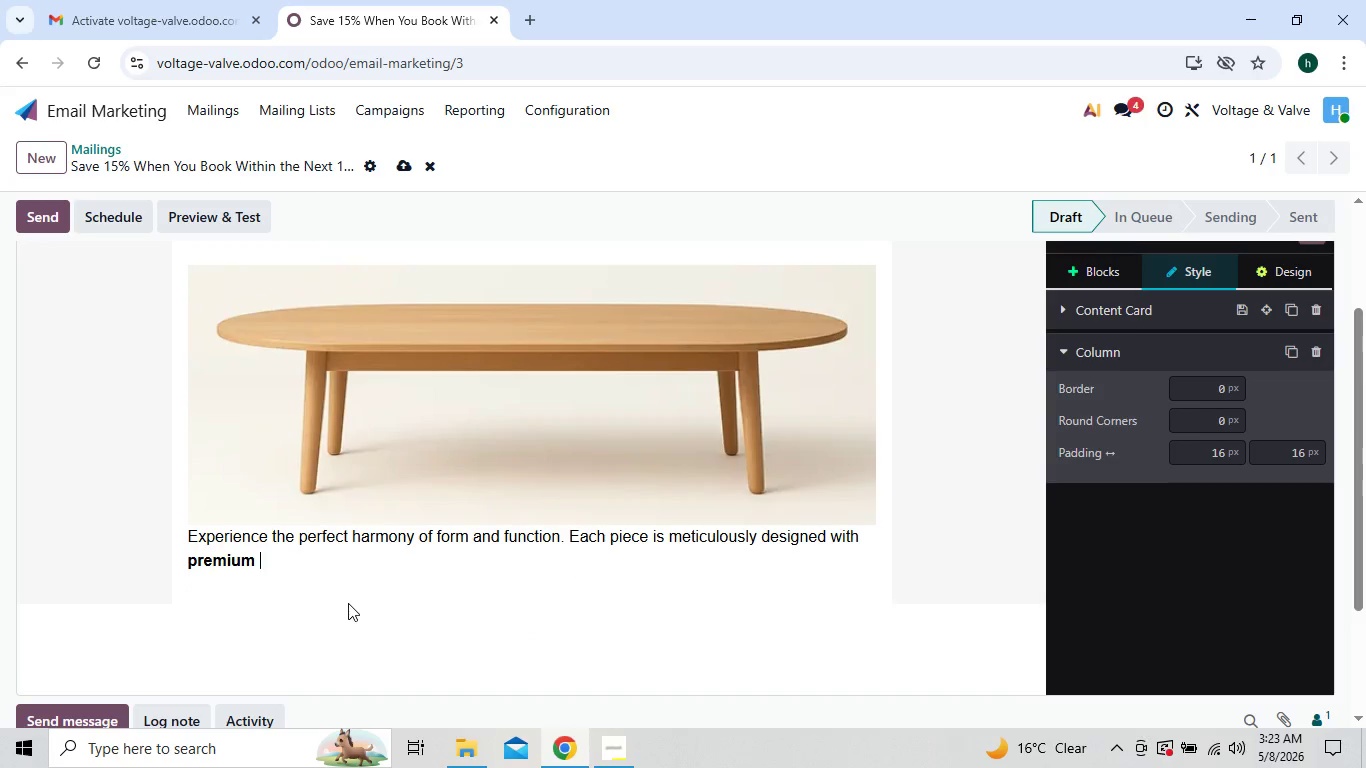 
key(Backspace)
 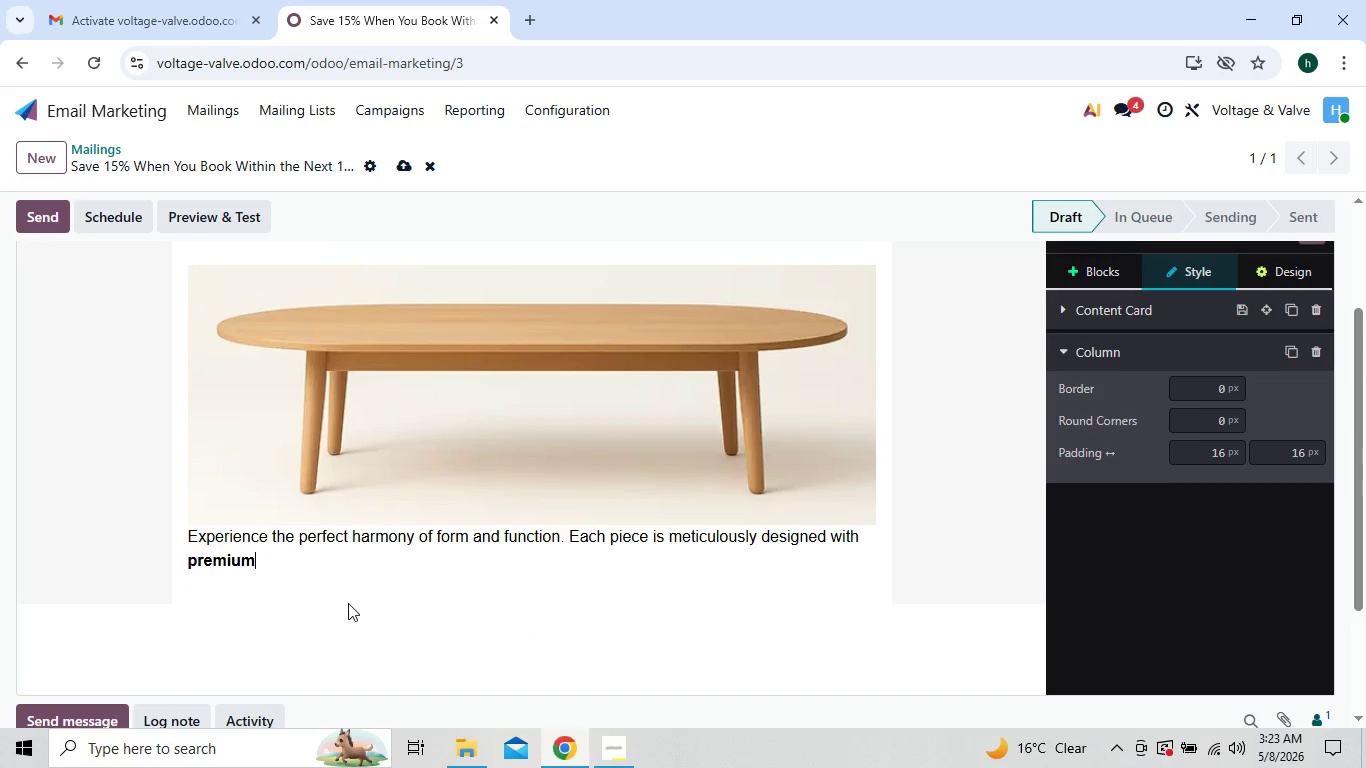 
key(Backspace)
 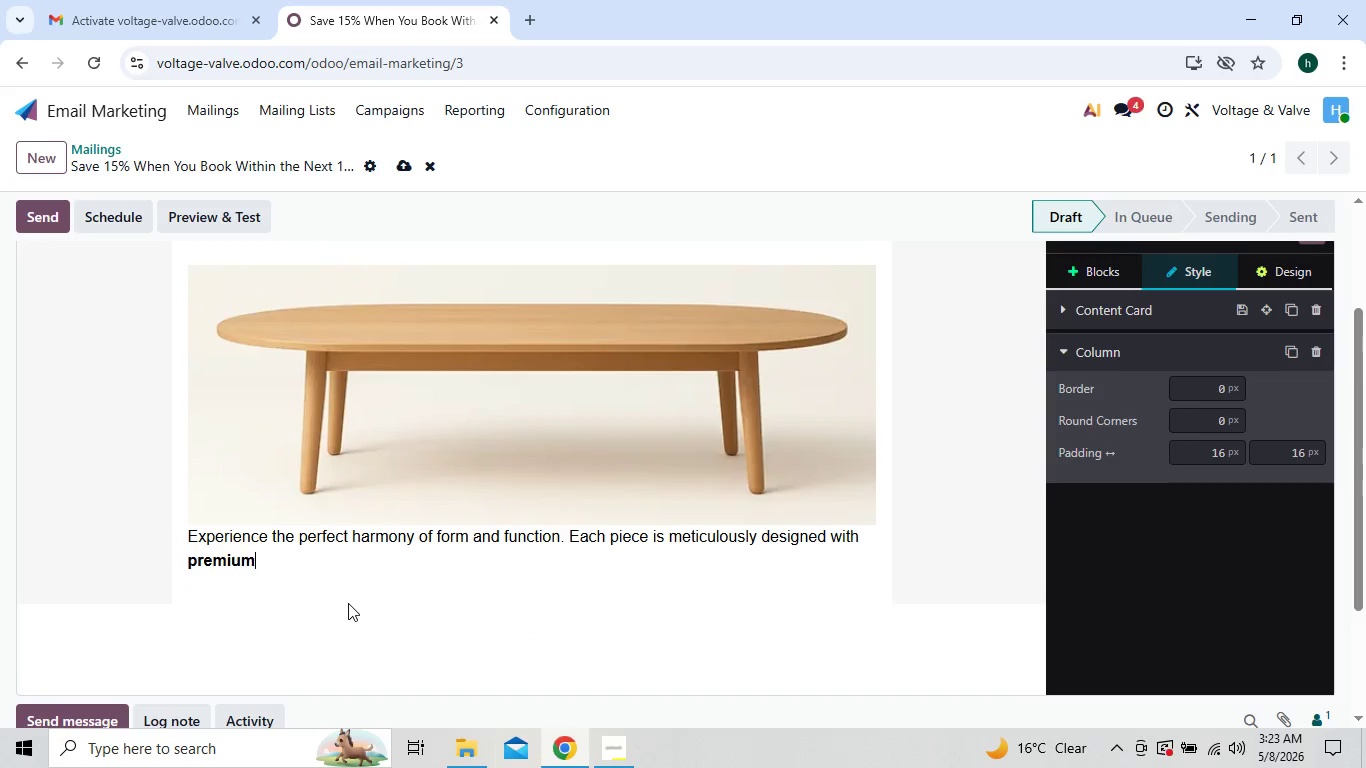 
key(Backspace)
 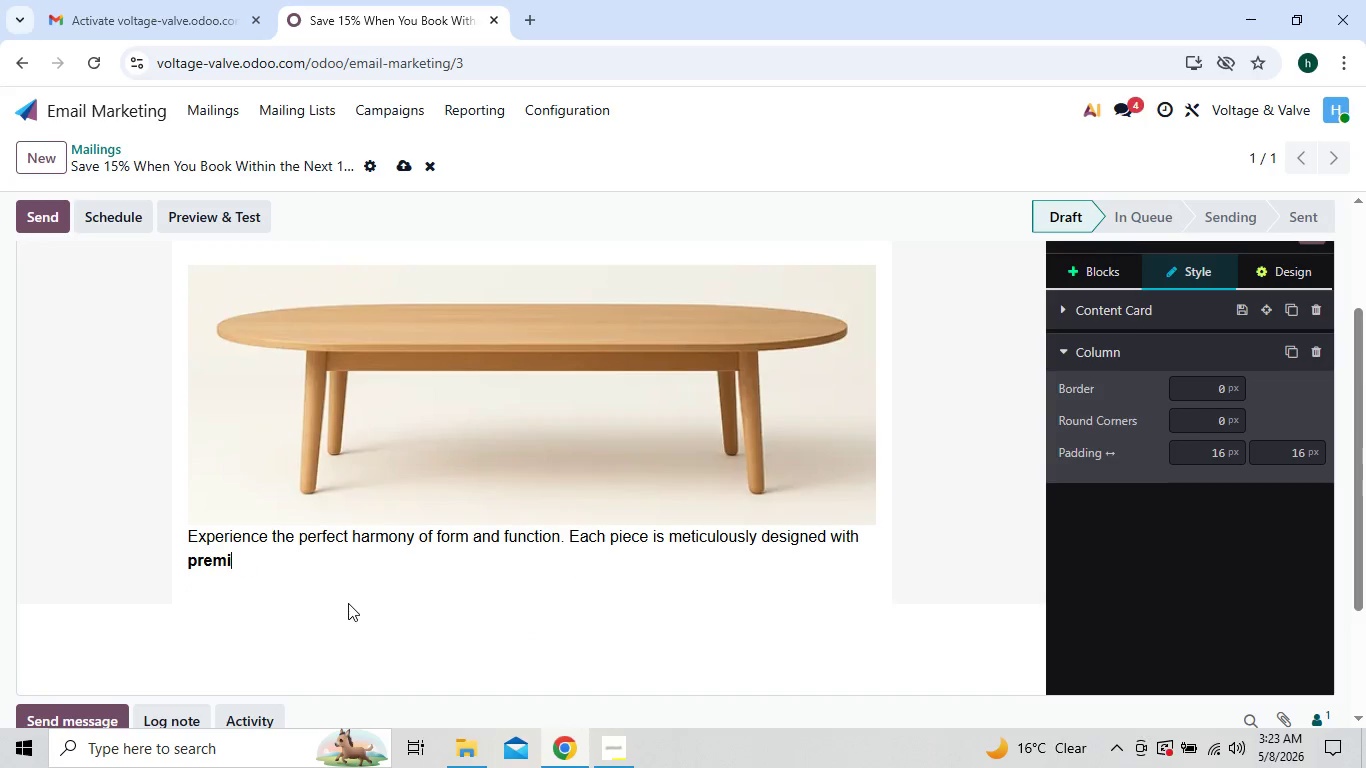 
key(Backspace)
 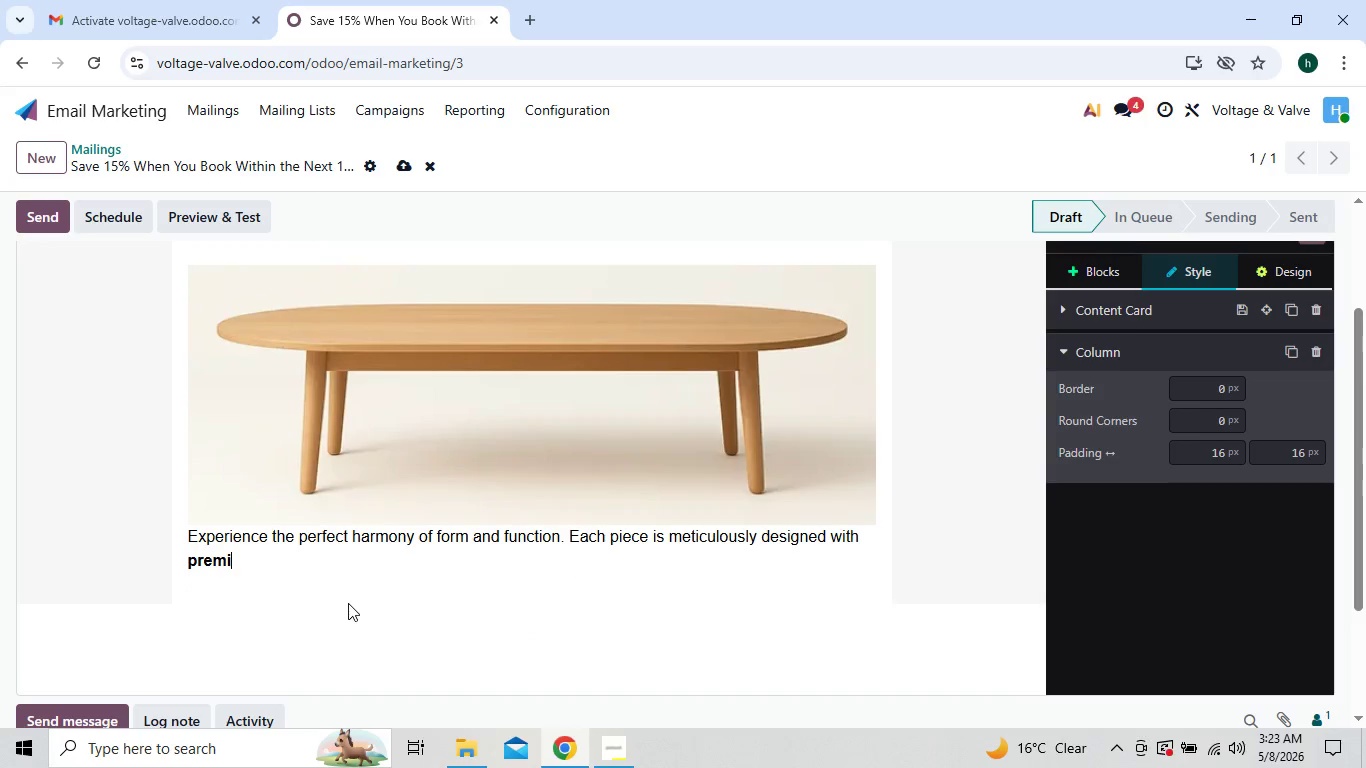 
key(Backspace)
 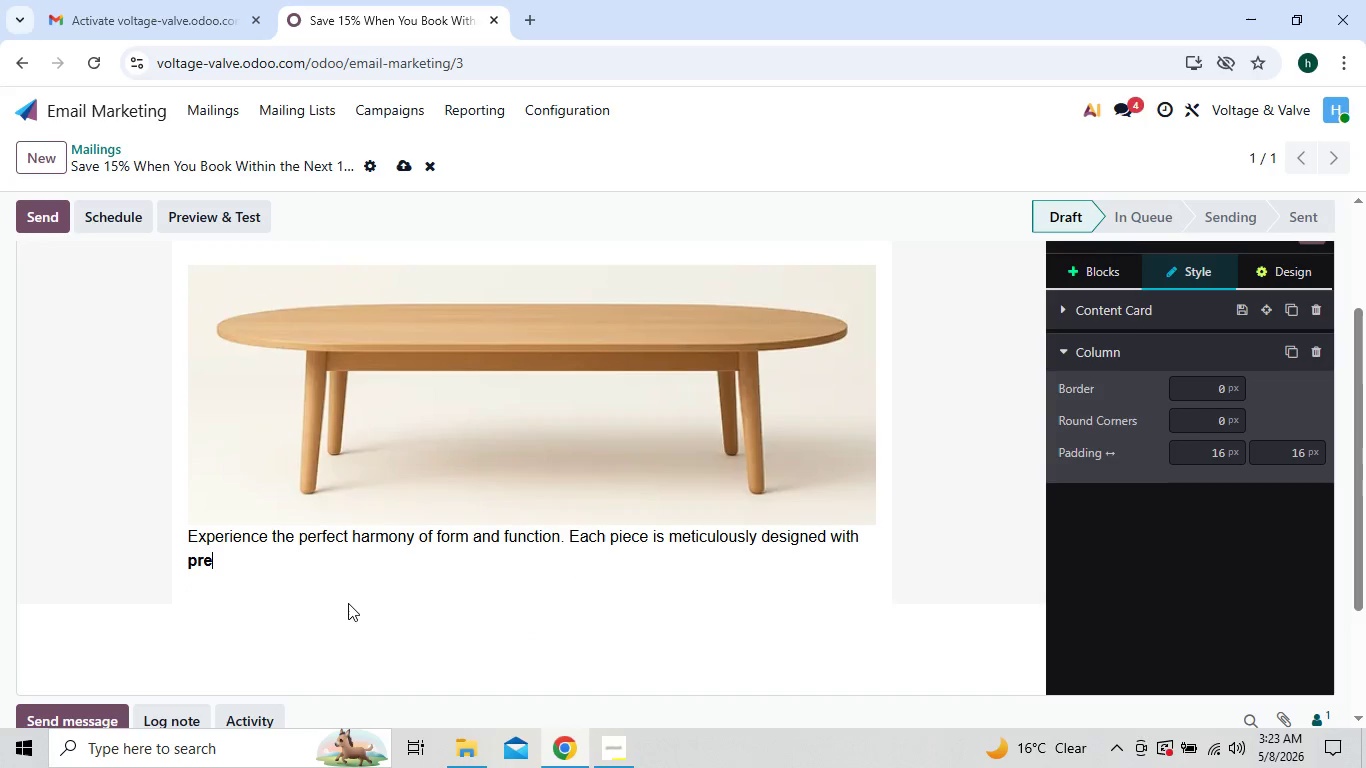 
key(Backspace)
 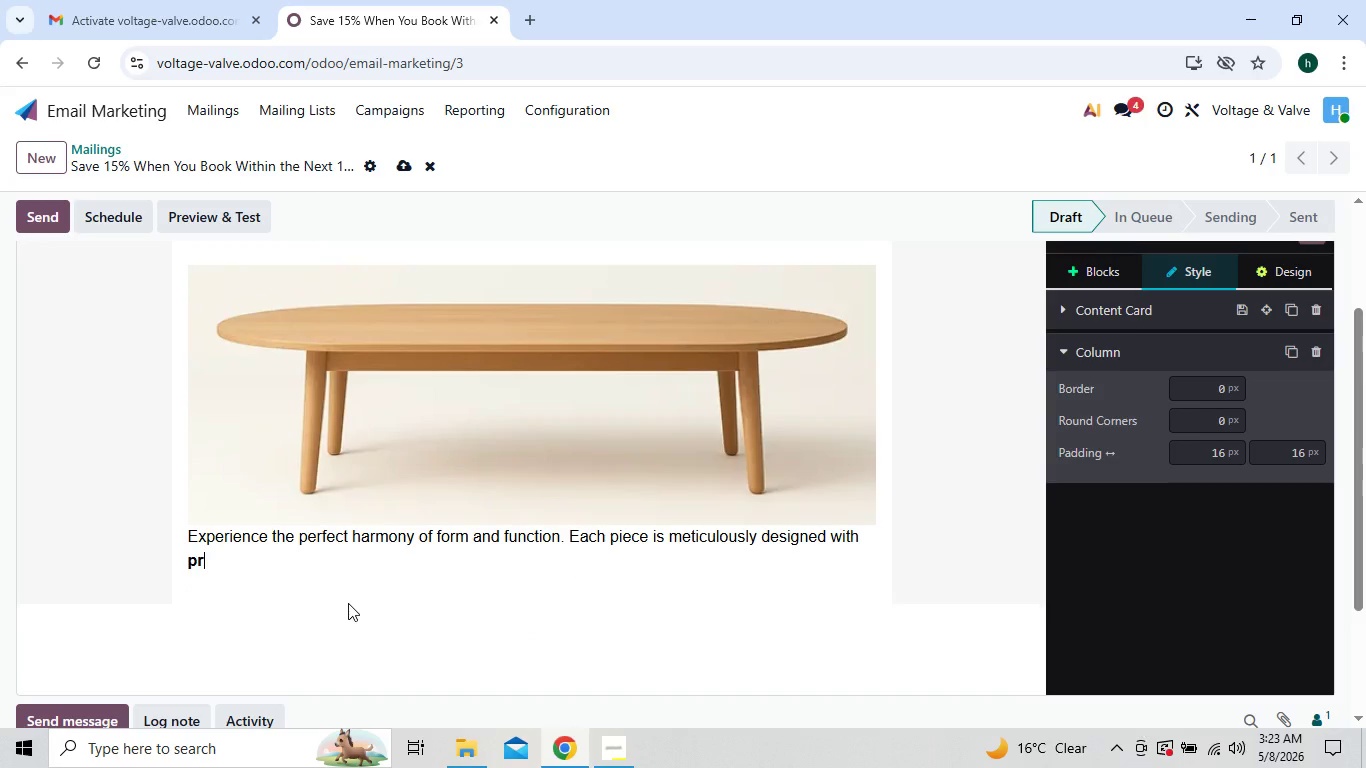 
key(Backspace)
 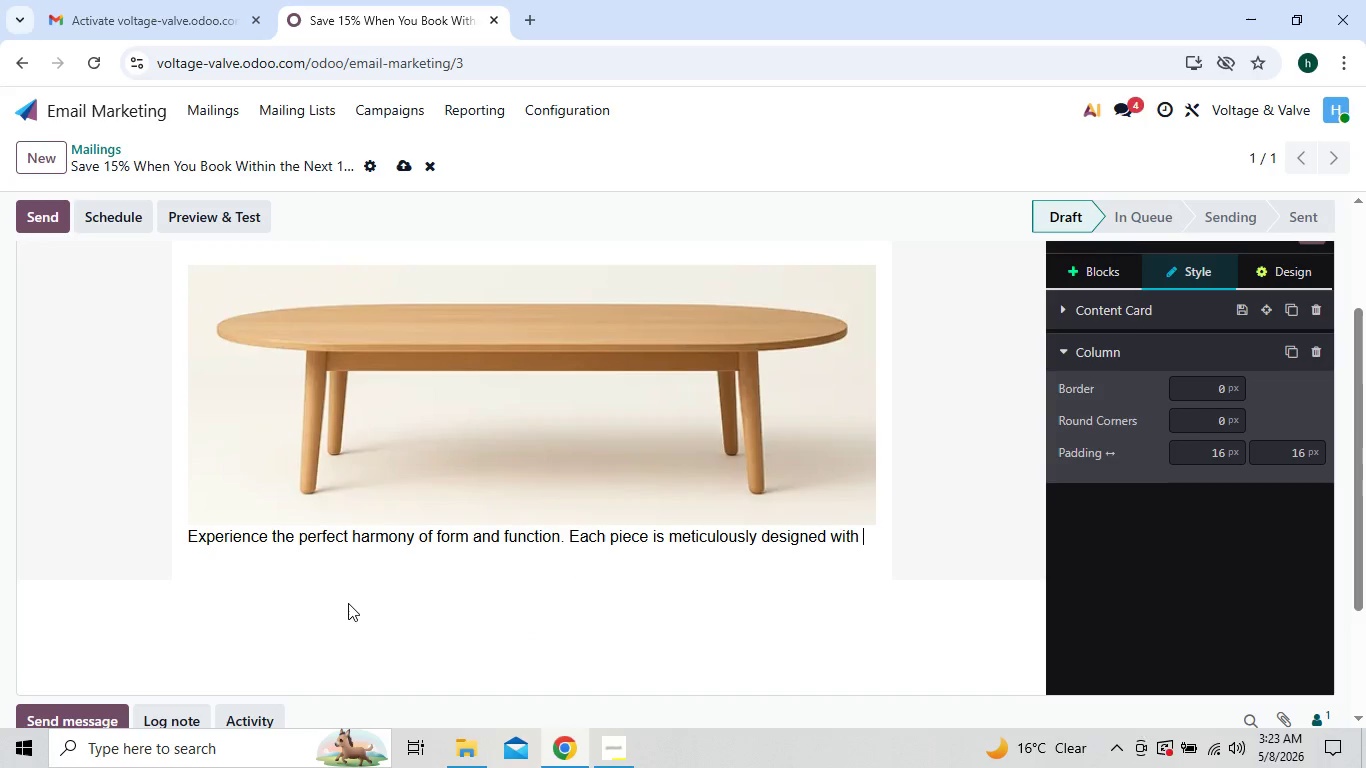 
key(Backspace)
 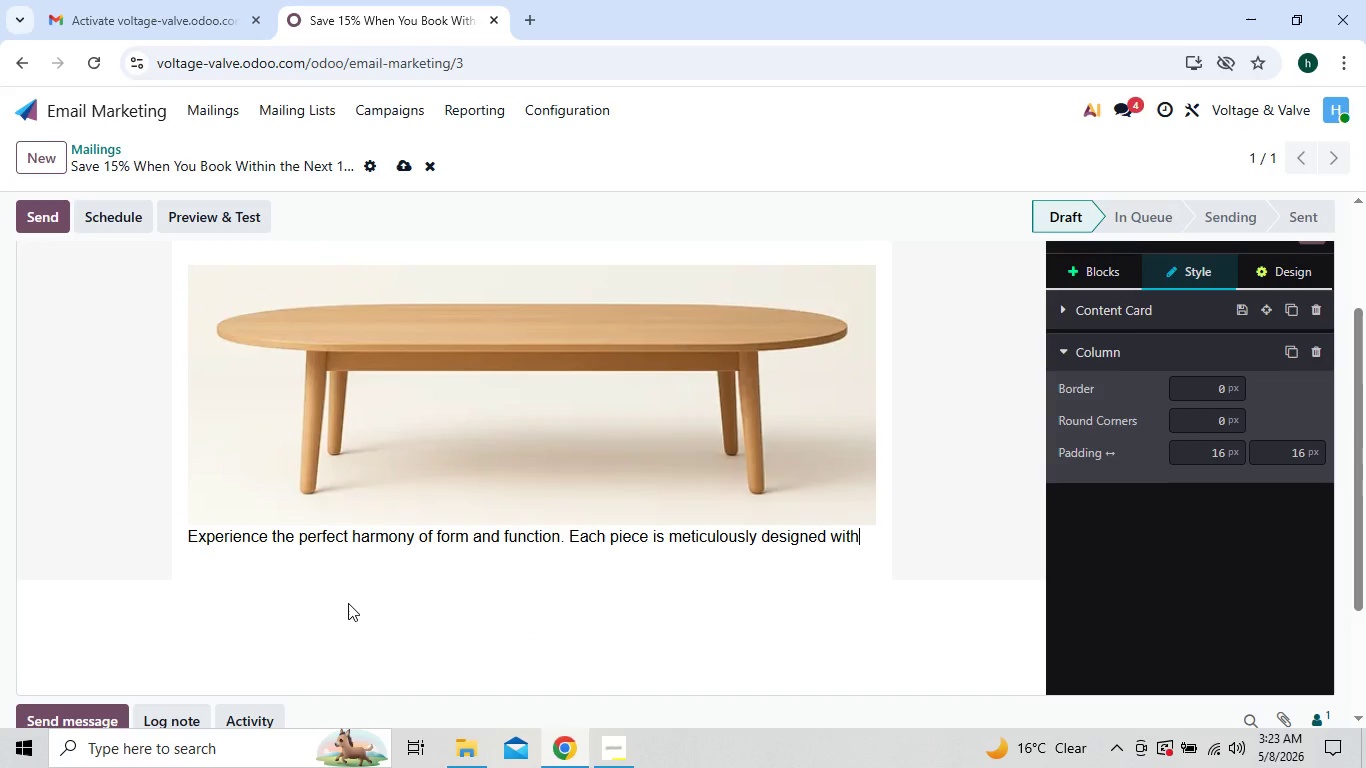 
key(Backspace)
 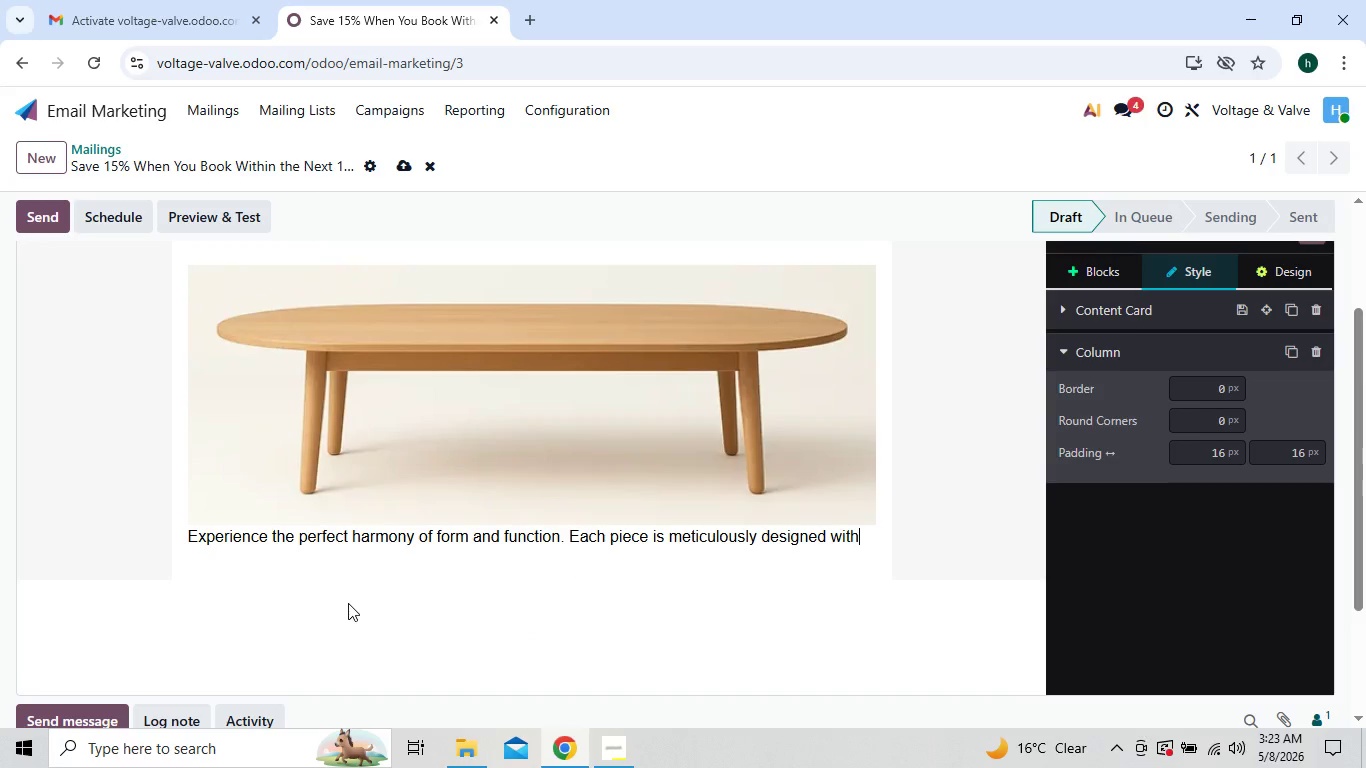 
key(Backspace)
 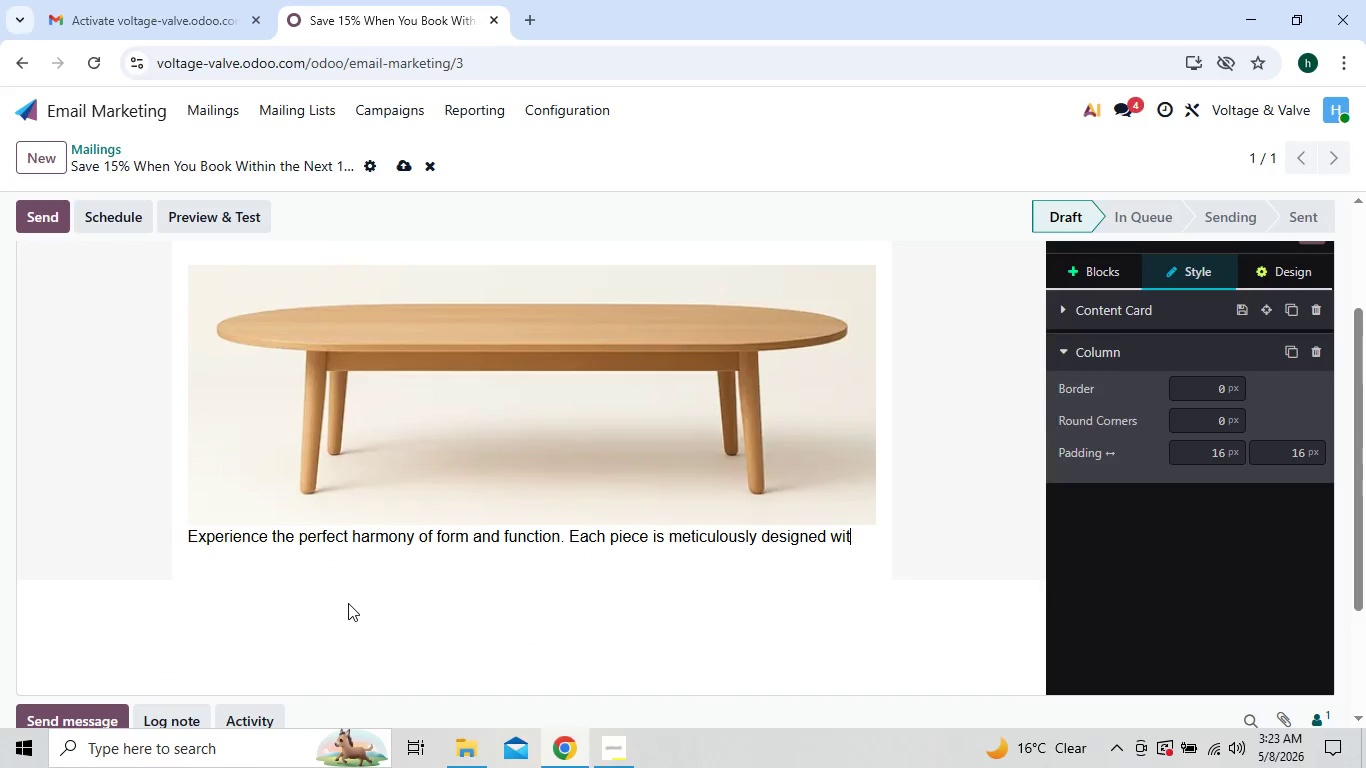 
key(Backspace)
 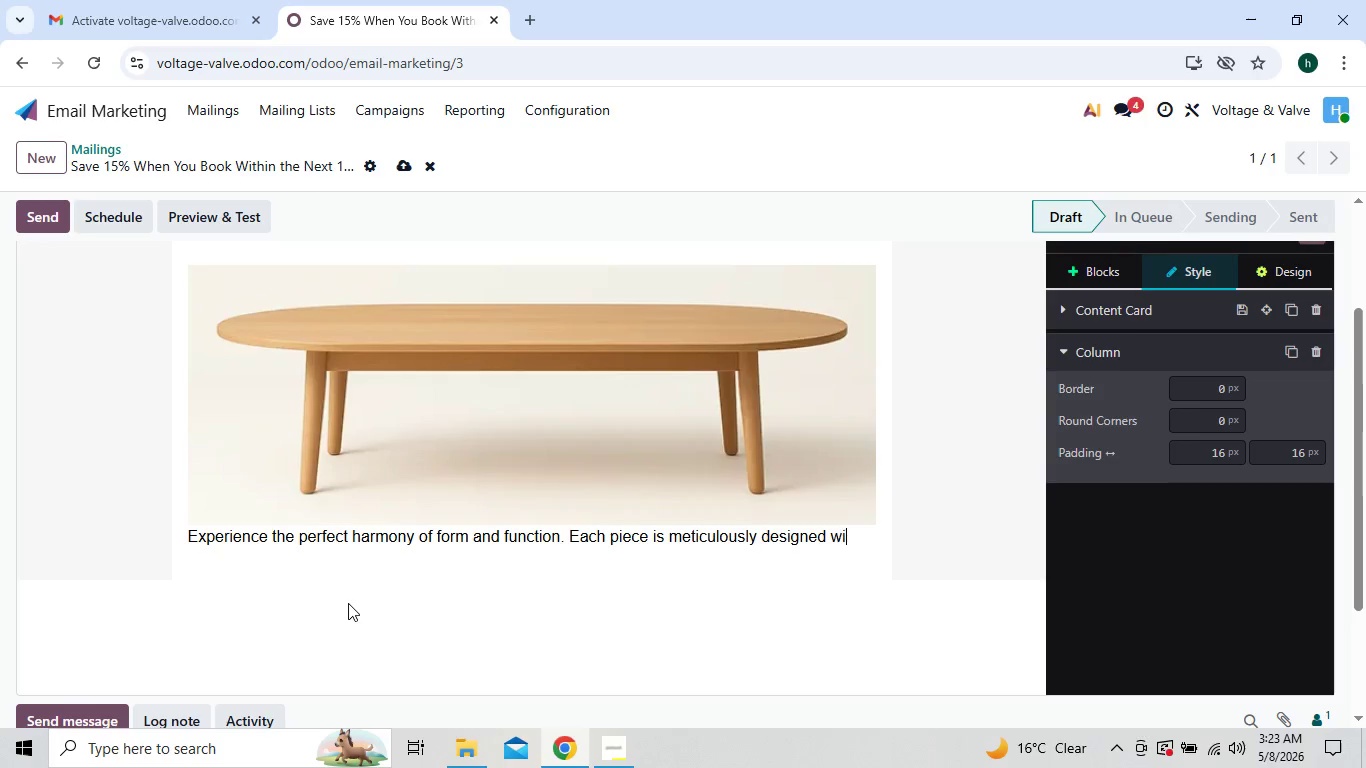 
key(Backspace)
 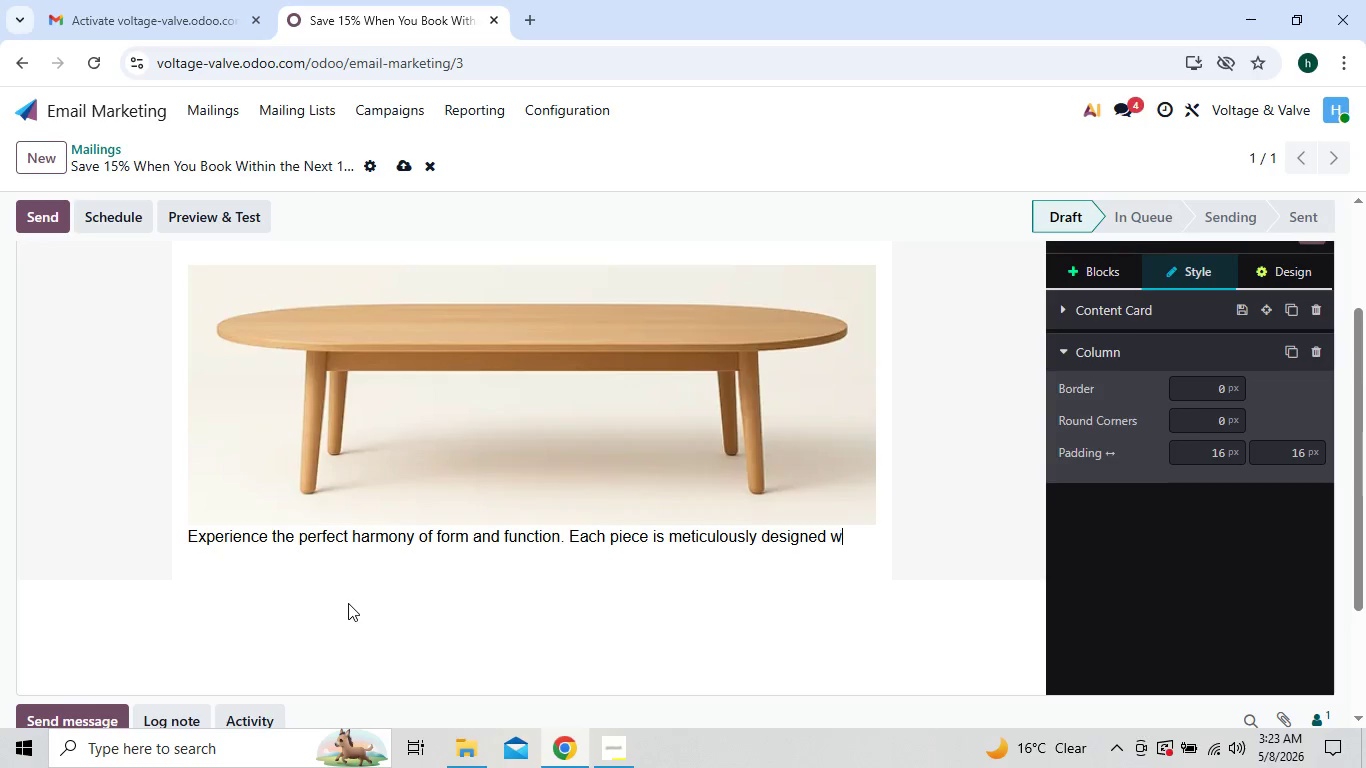 
hold_key(key=Backspace, duration=0.83)
 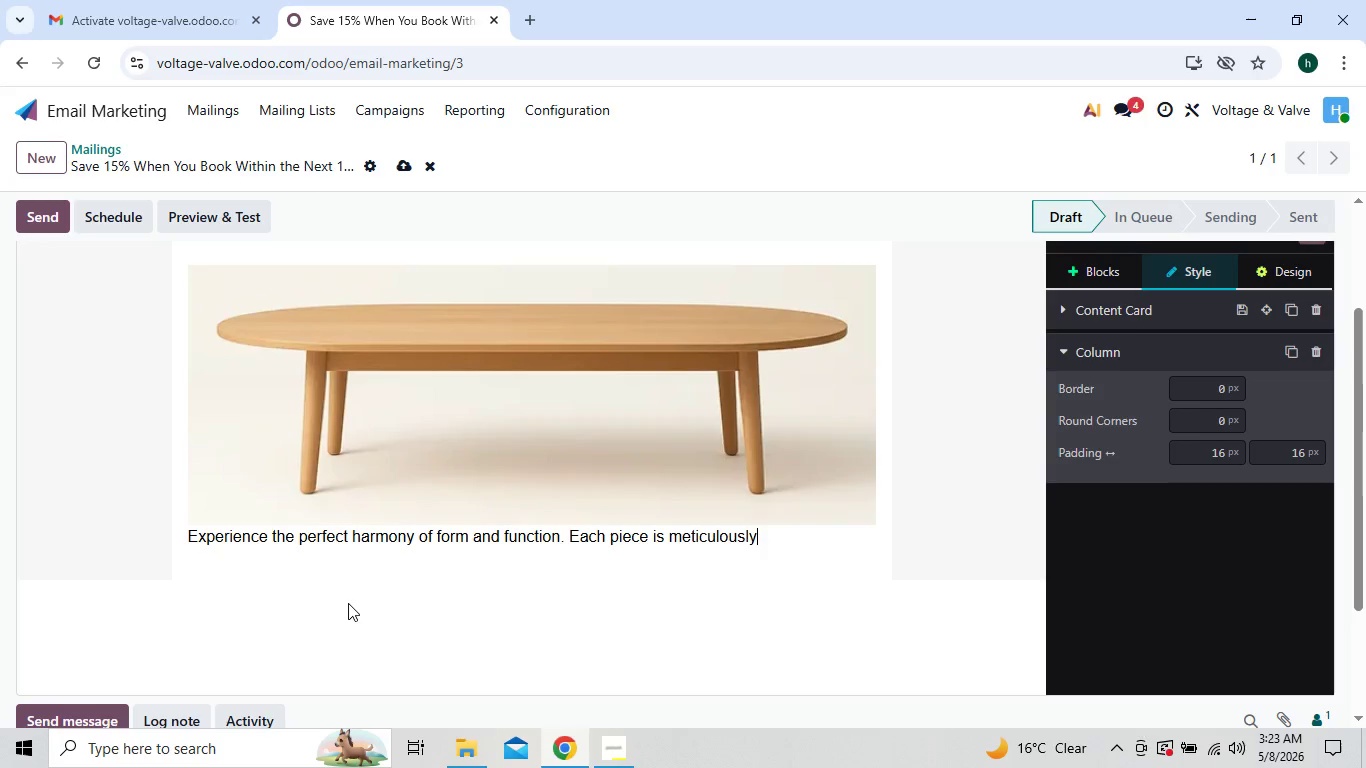 
hold_key(key=Backspace, duration=0.59)
 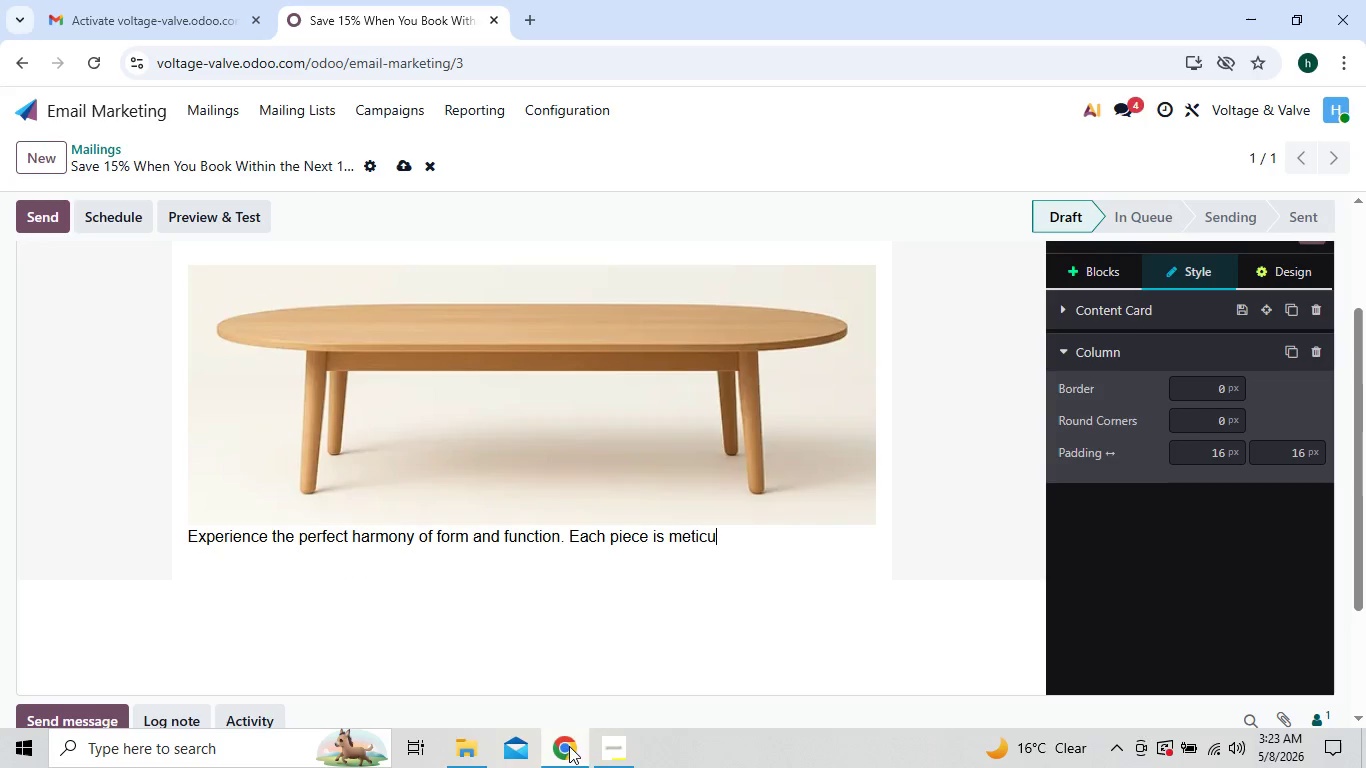 
left_click([597, 752])